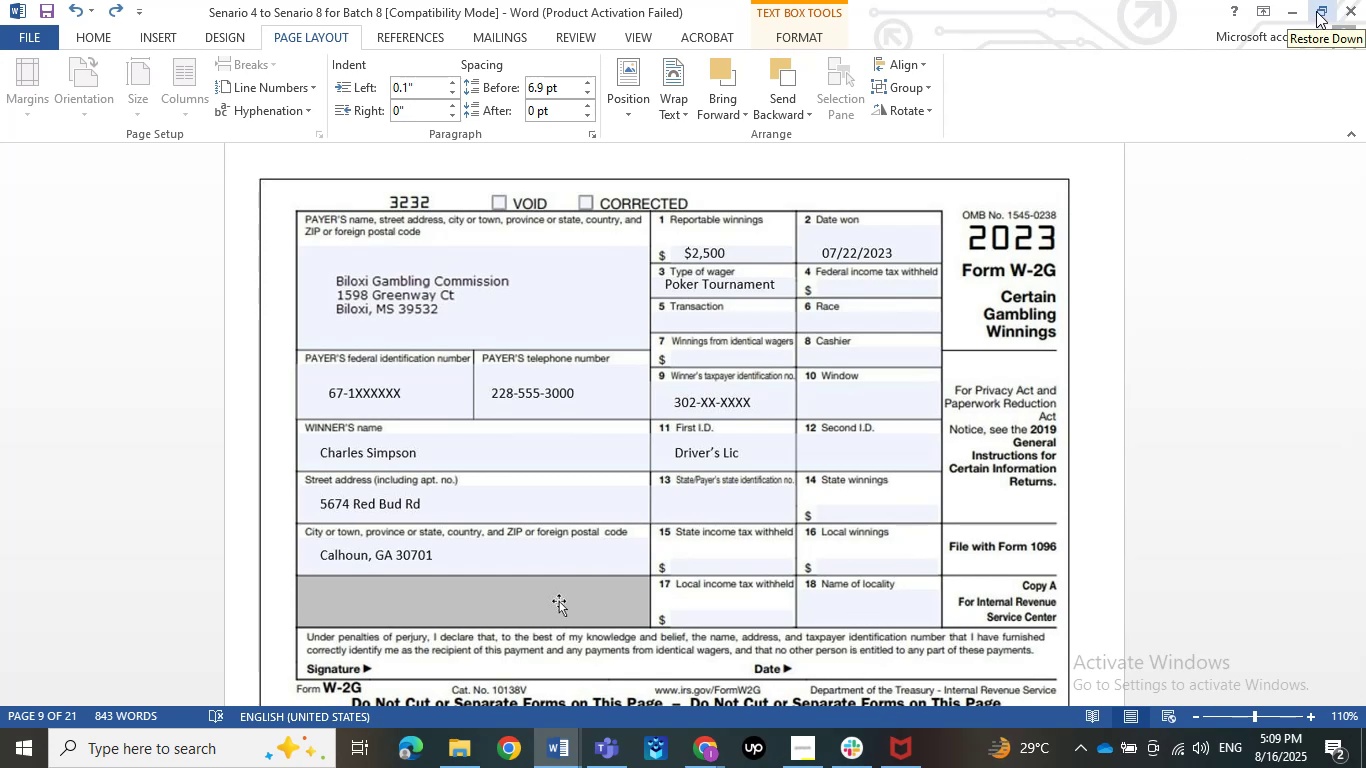 
wait(6.07)
 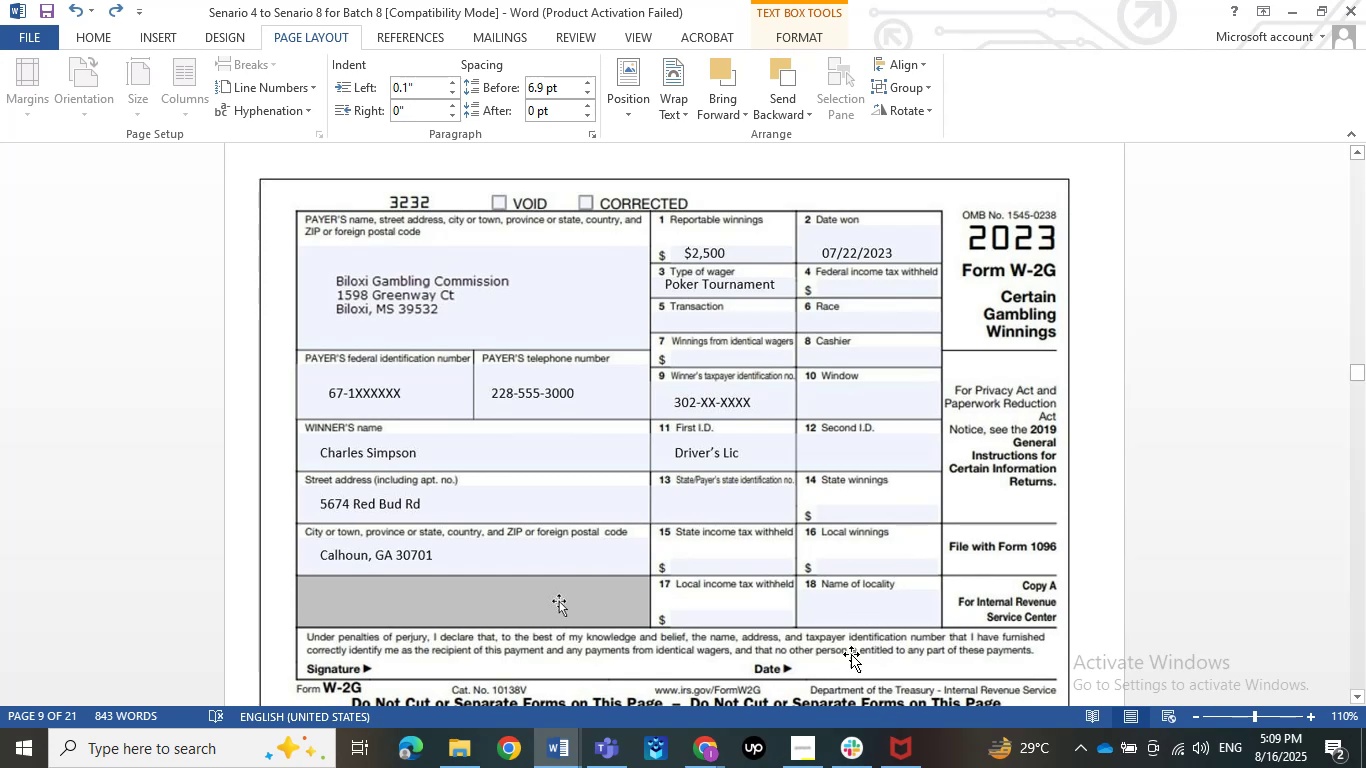 
left_click([1292, 4])
 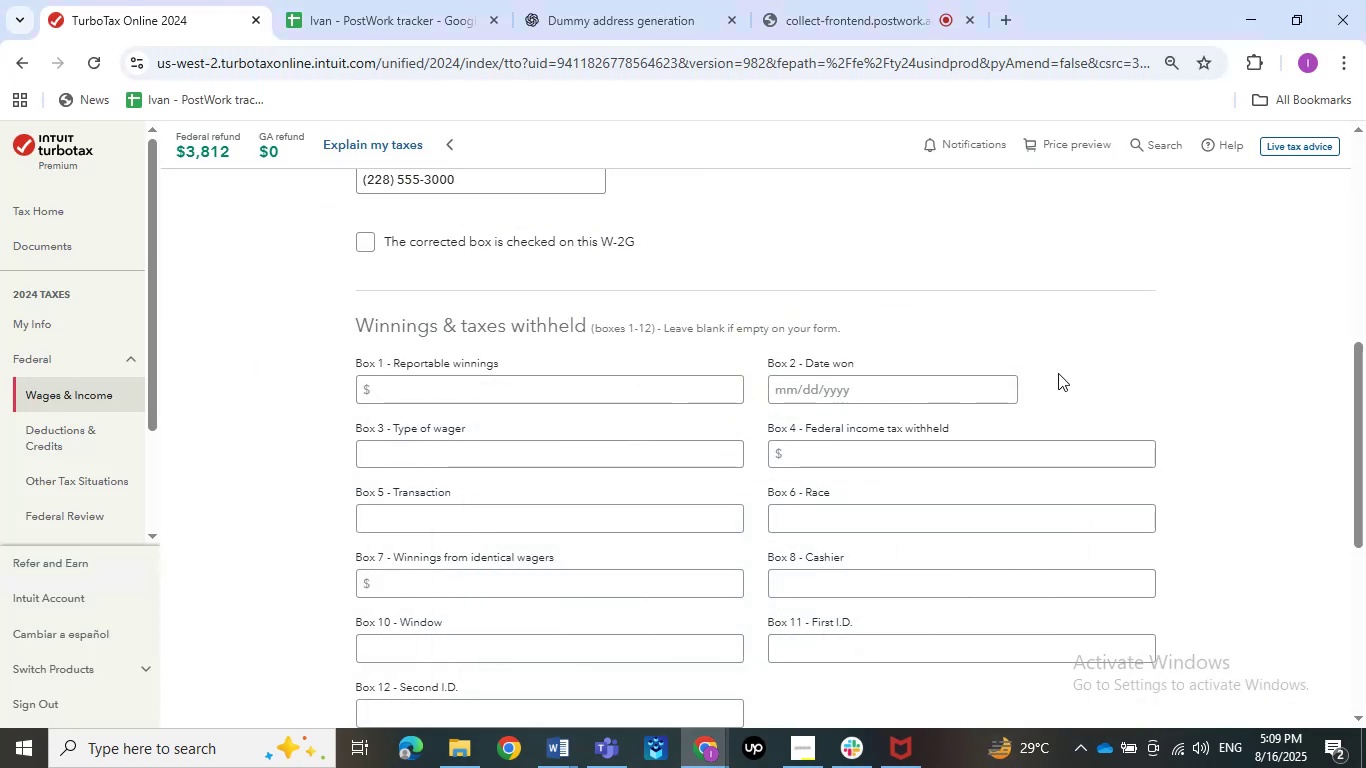 
scroll: coordinate [1058, 373], scroll_direction: down, amount: 1.0
 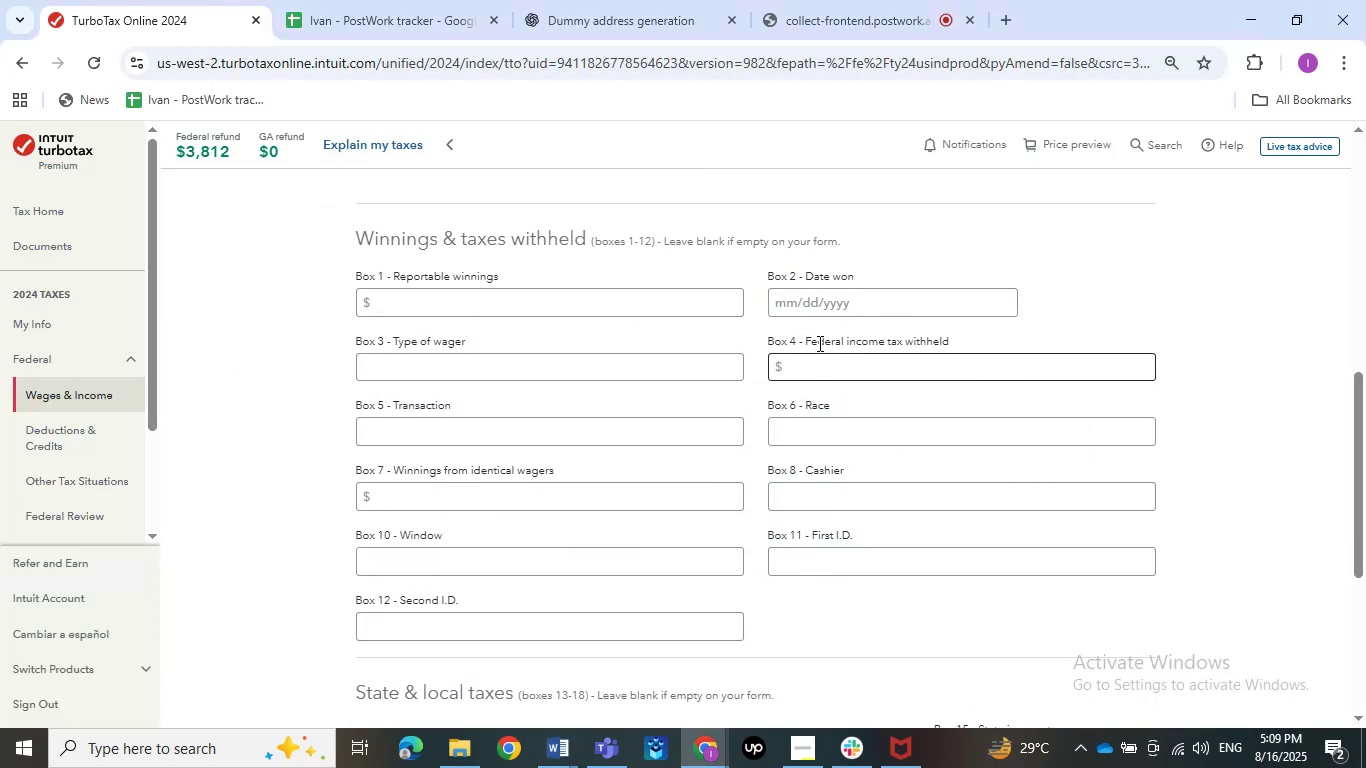 
scroll: coordinate [818, 343], scroll_direction: up, amount: 3.0
 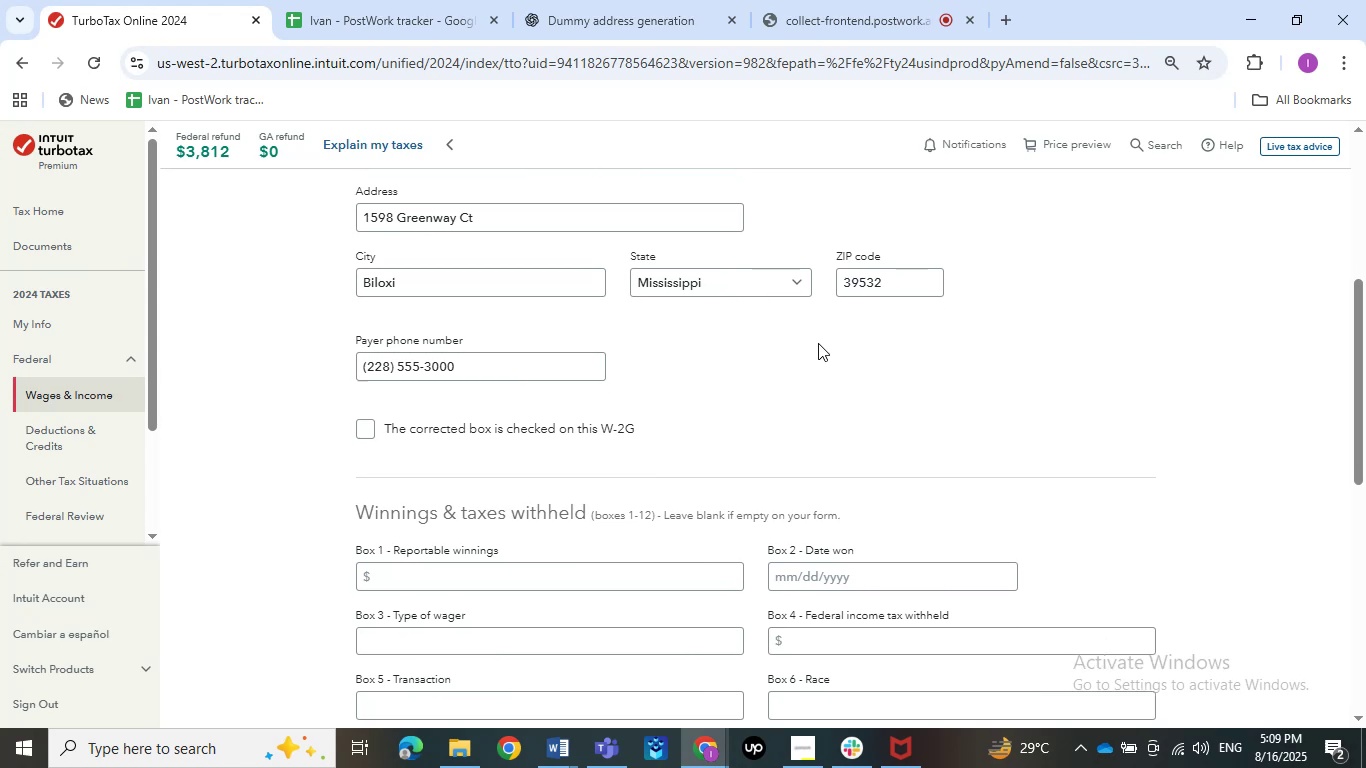 
scroll: coordinate [818, 343], scroll_direction: down, amount: 2.0
 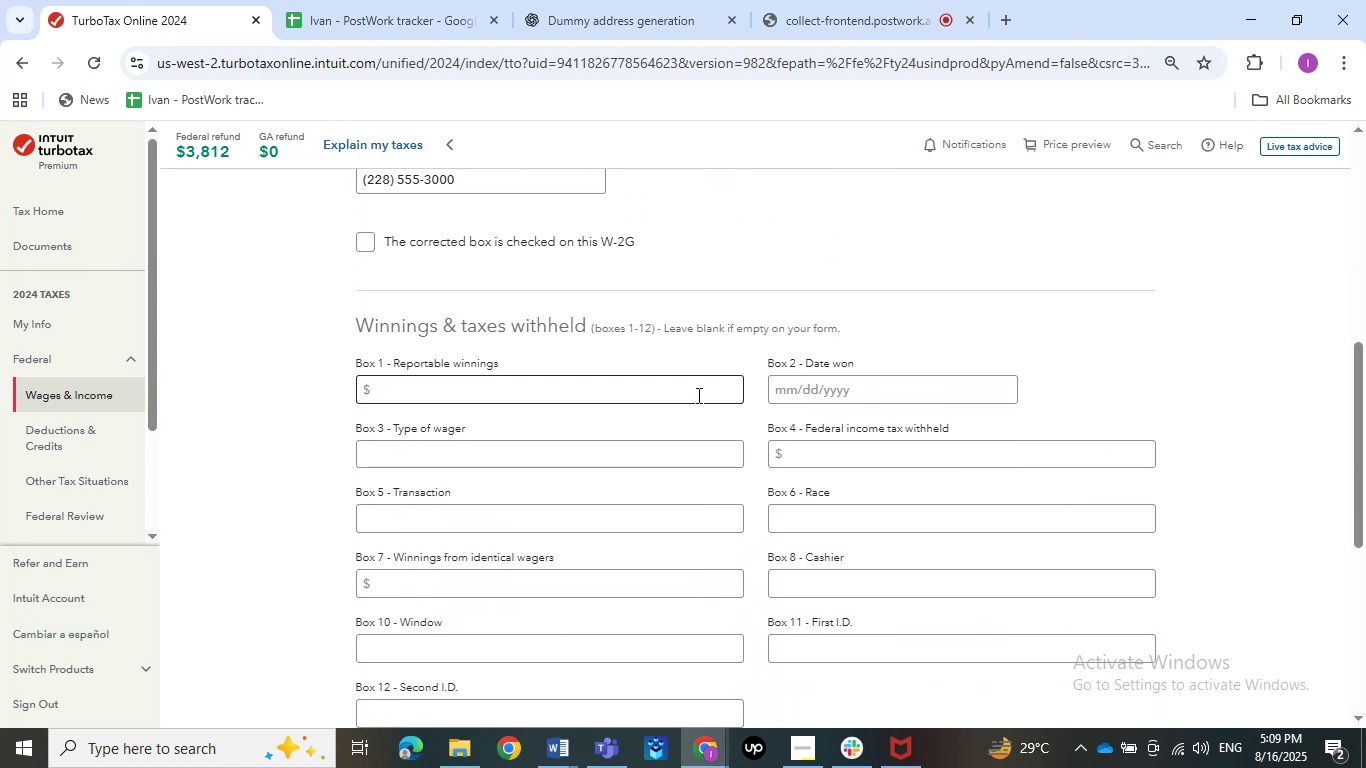 
double_click([697, 395])
 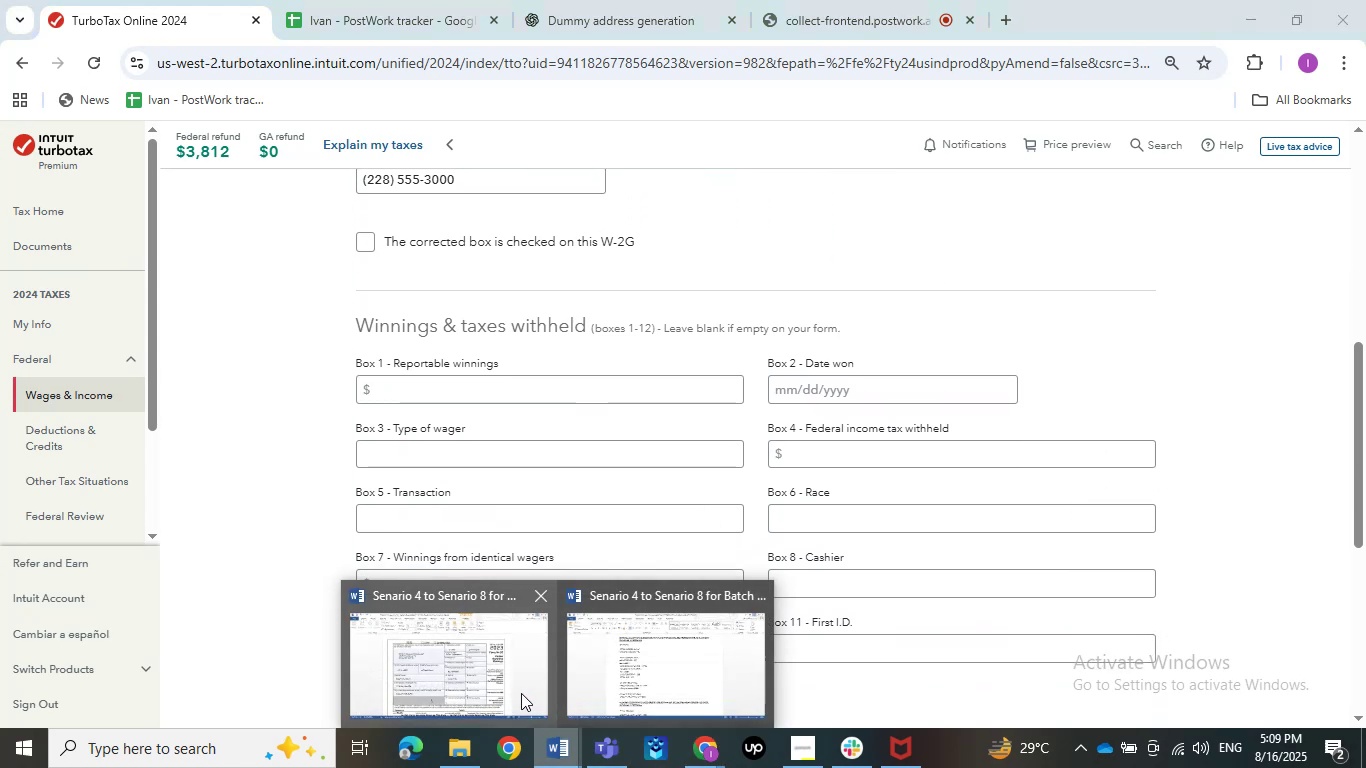 
double_click([518, 690])
 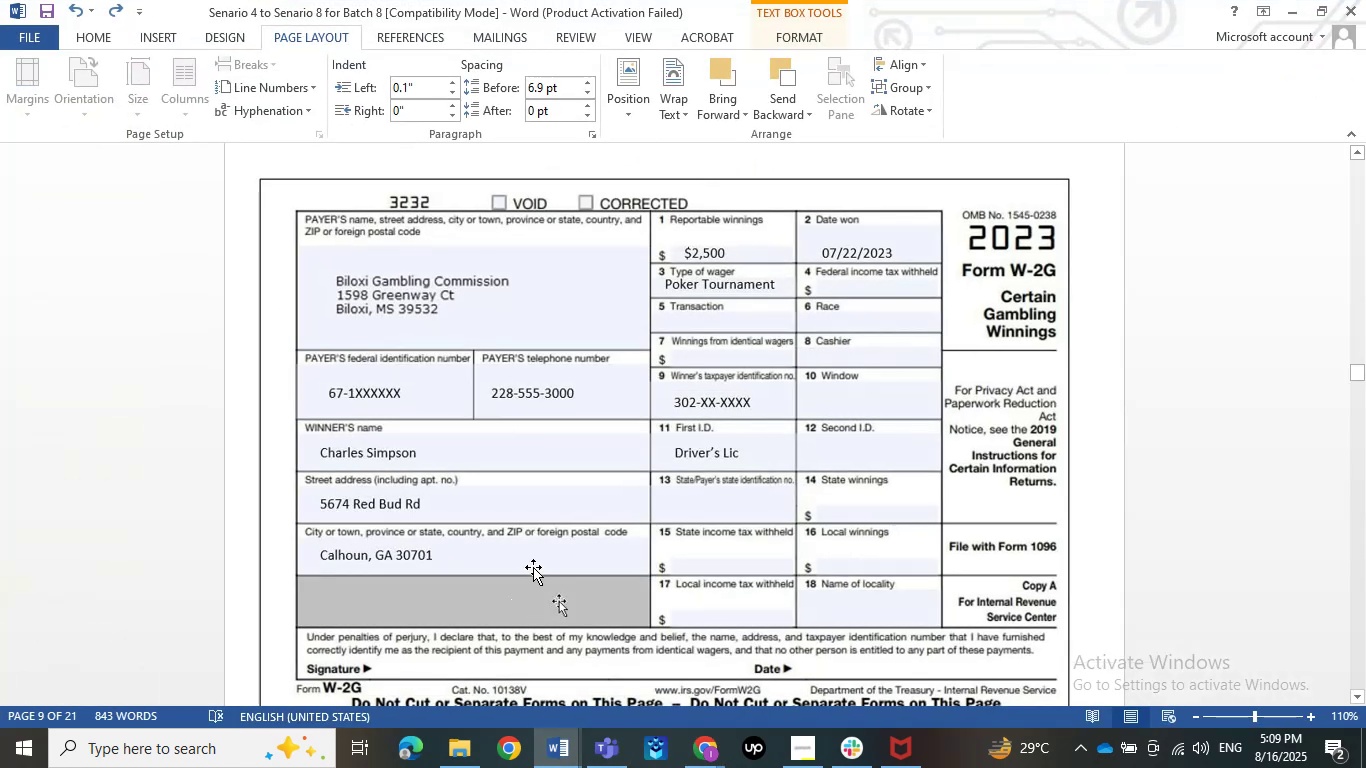 
scroll: coordinate [533, 567], scroll_direction: down, amount: 1.0
 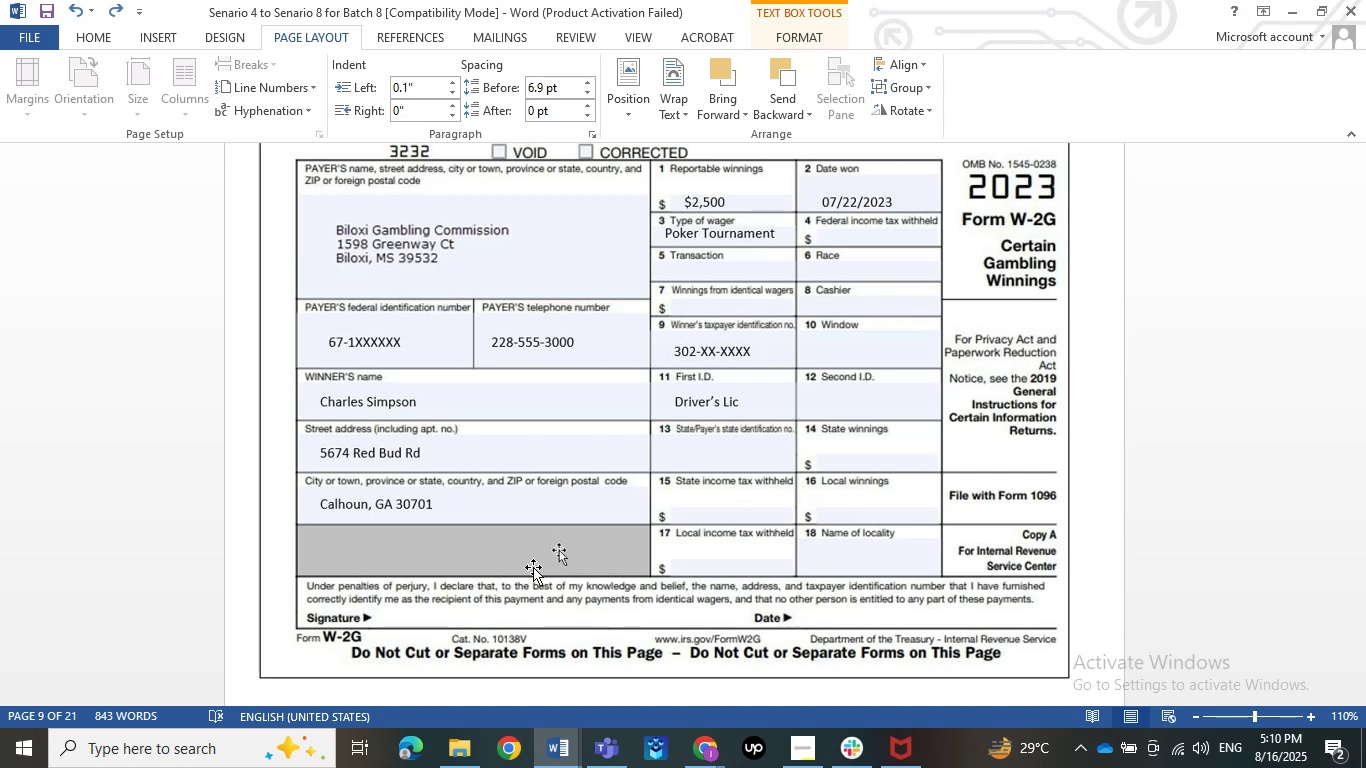 
wait(41.88)
 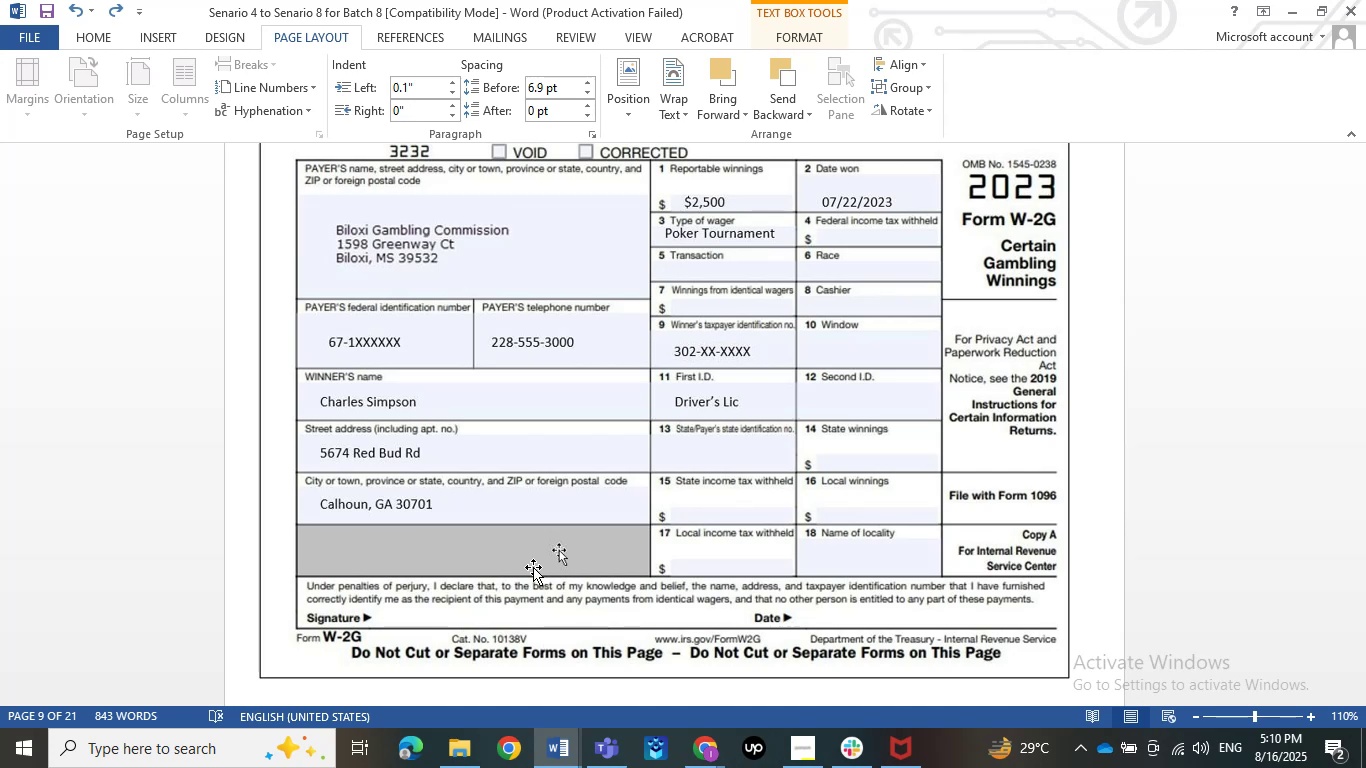 
scroll: coordinate [475, 690], scroll_direction: up, amount: 1.0
 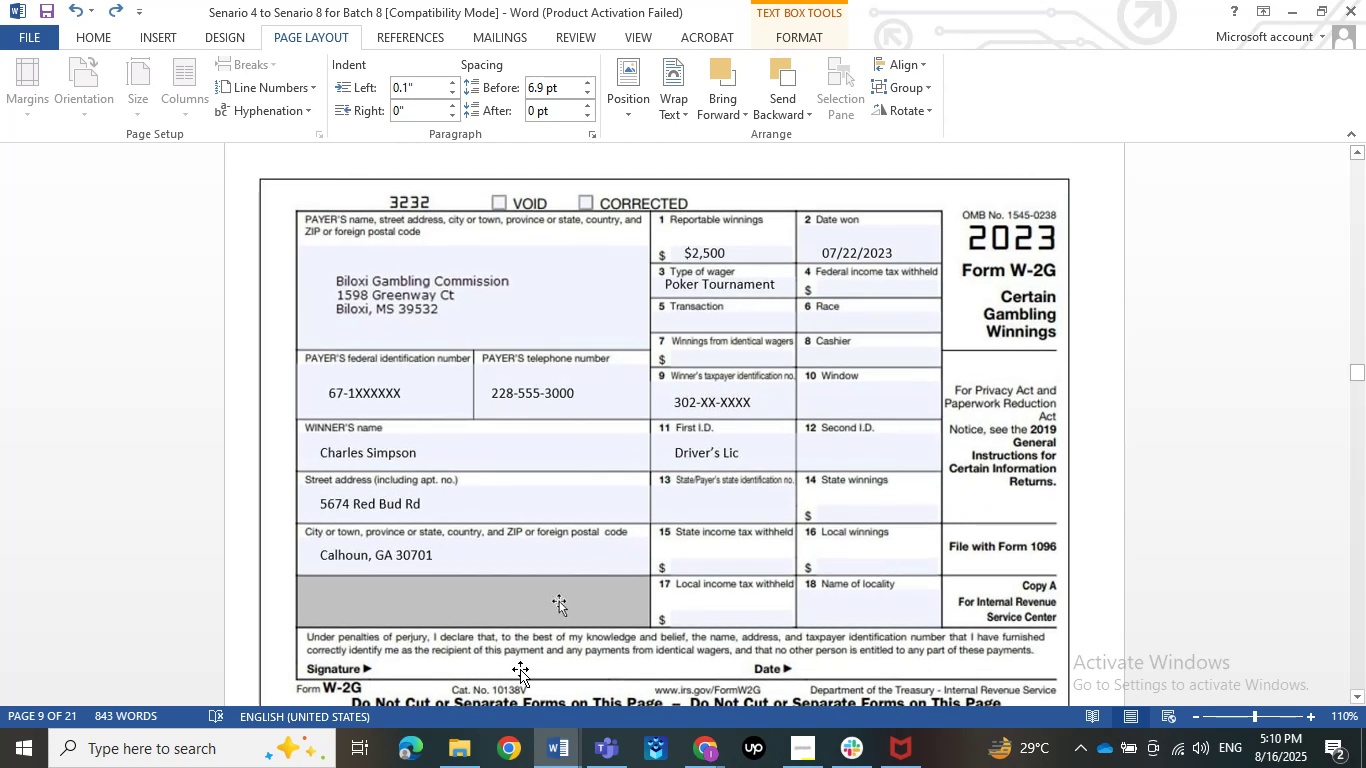 
scroll: coordinate [520, 669], scroll_direction: down, amount: 1.0
 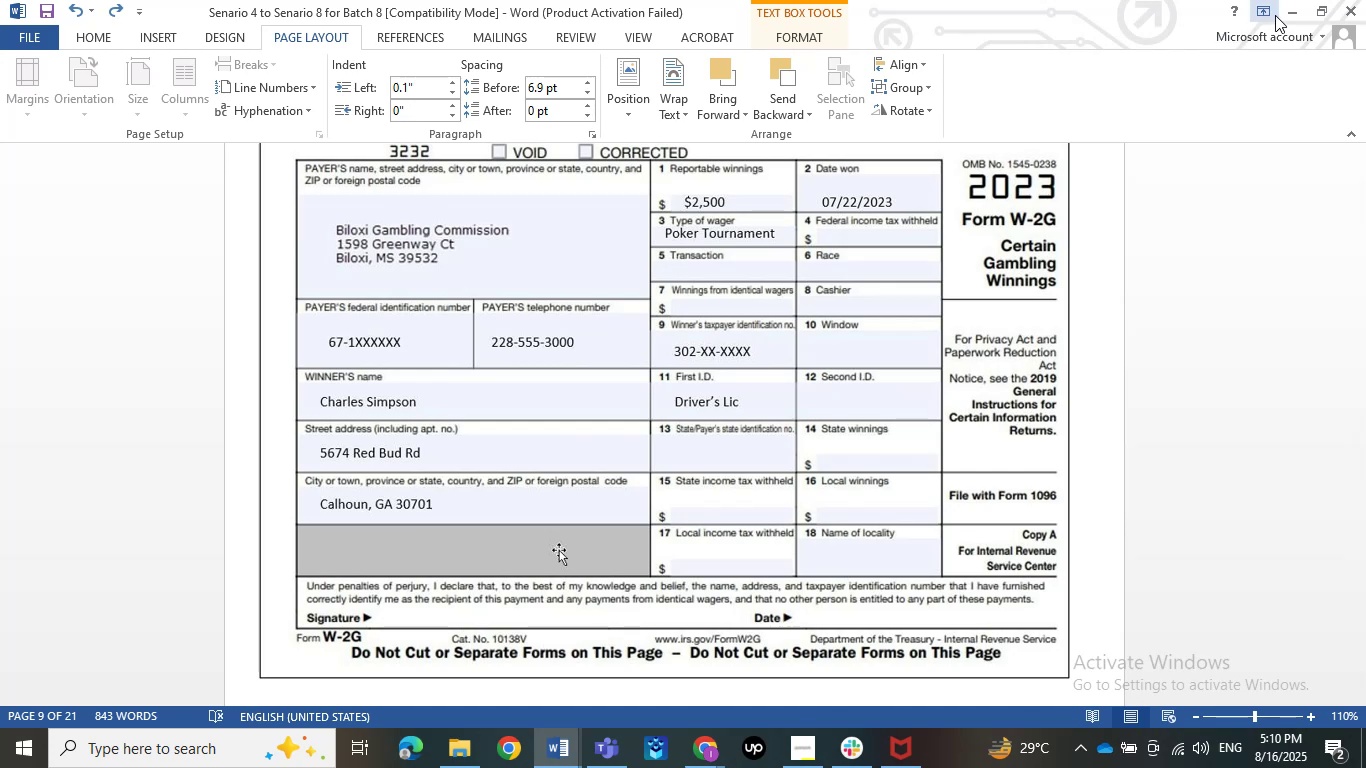 
left_click([1283, 15])
 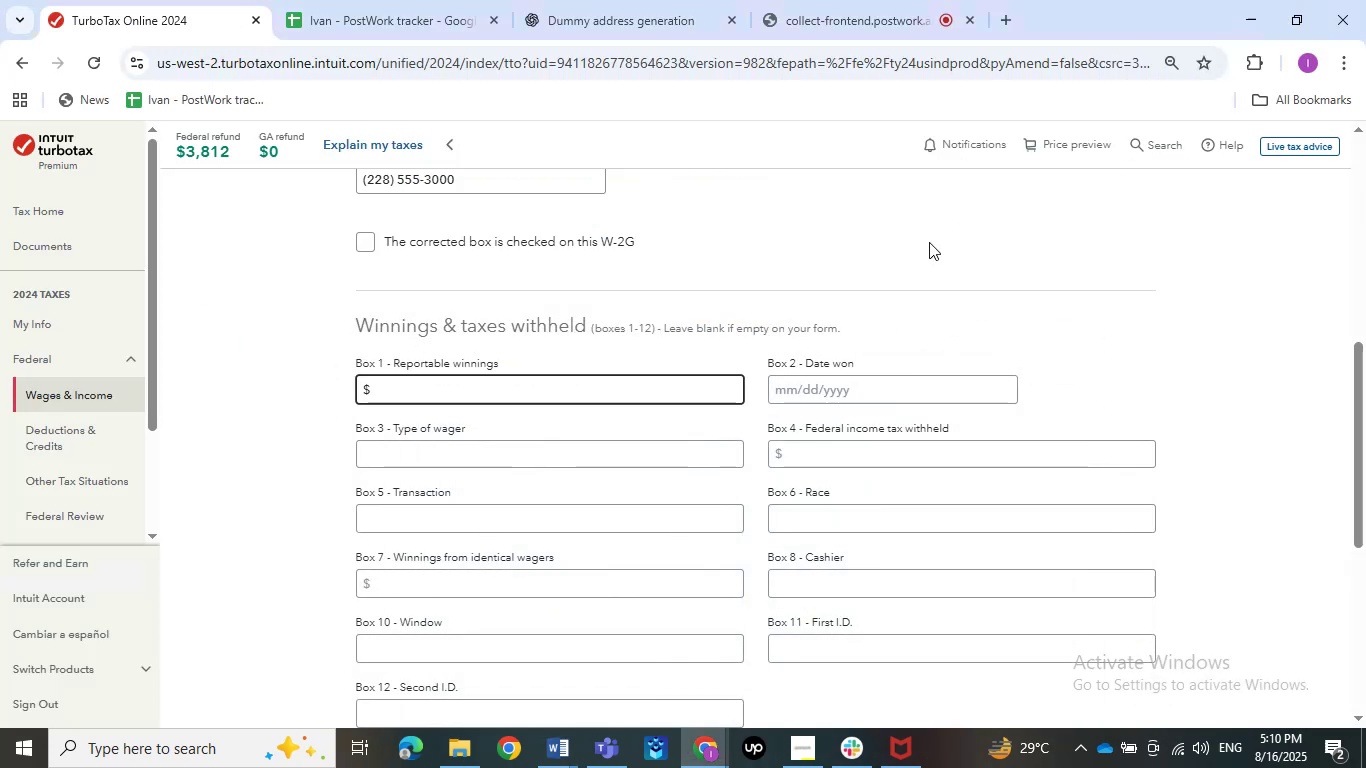 
scroll: coordinate [929, 242], scroll_direction: up, amount: 4.0
 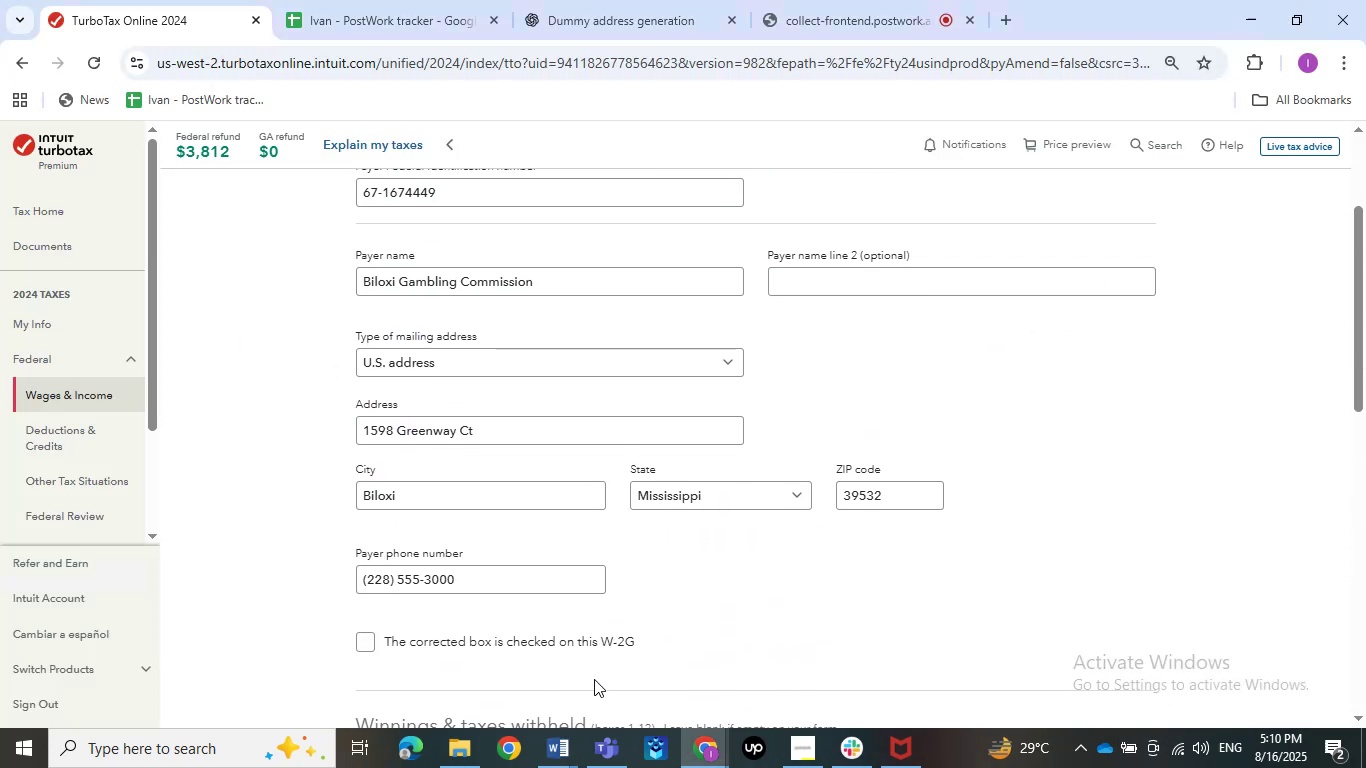 
left_click([559, 765])
 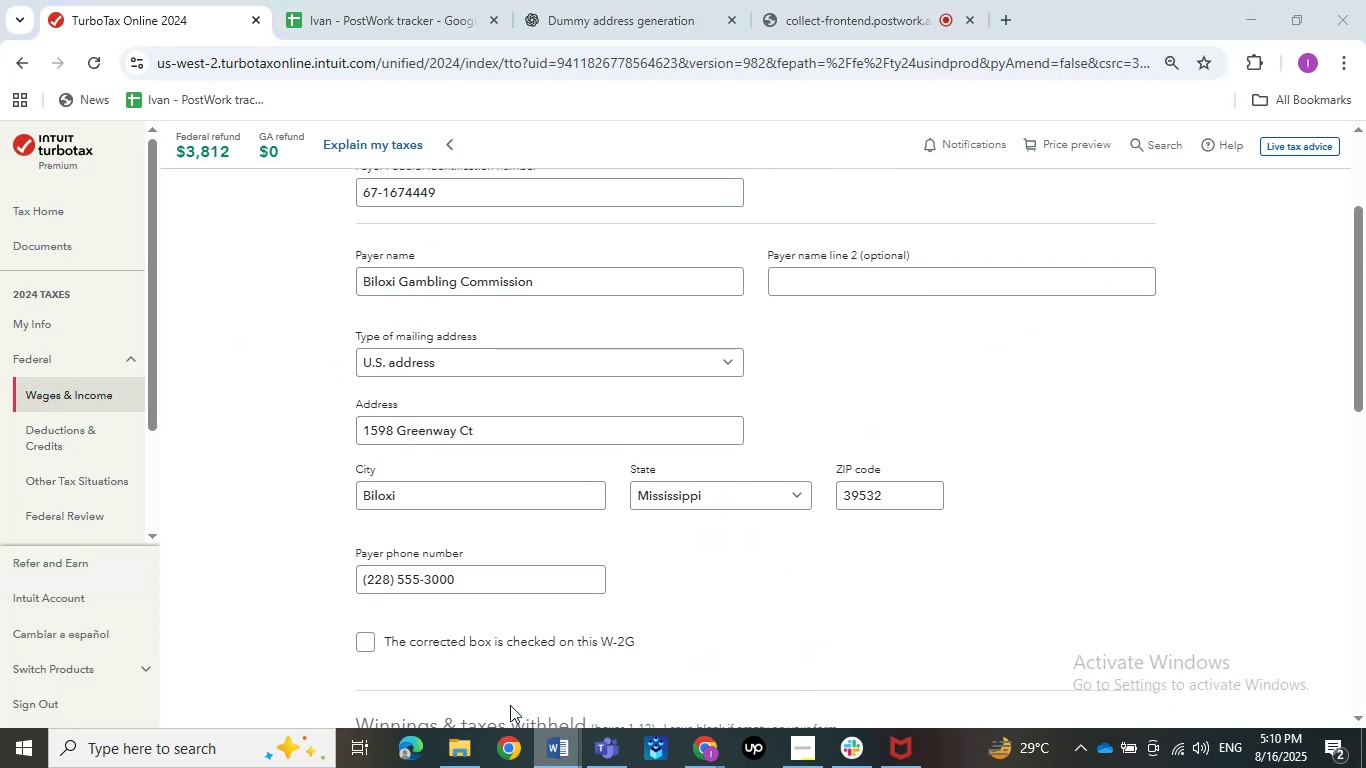 
double_click([510, 705])
 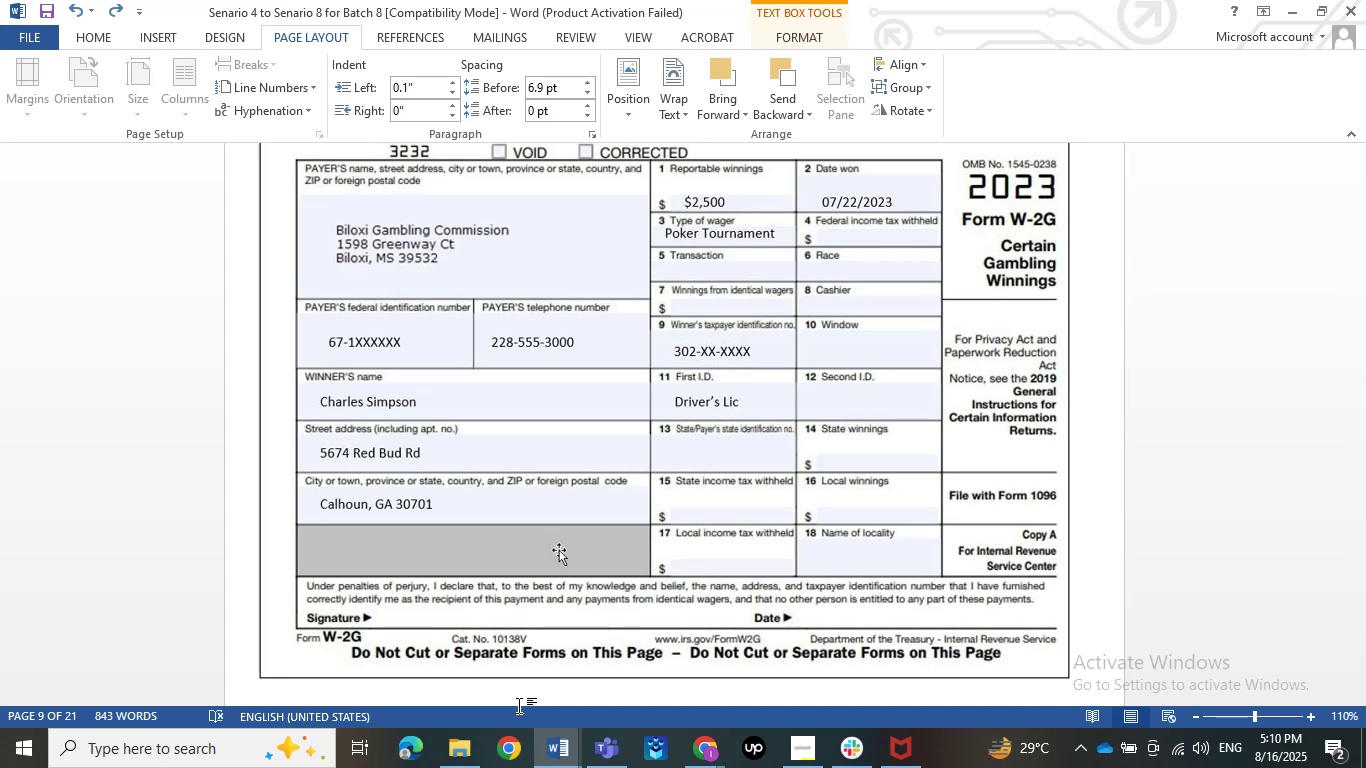 
wait(15.26)
 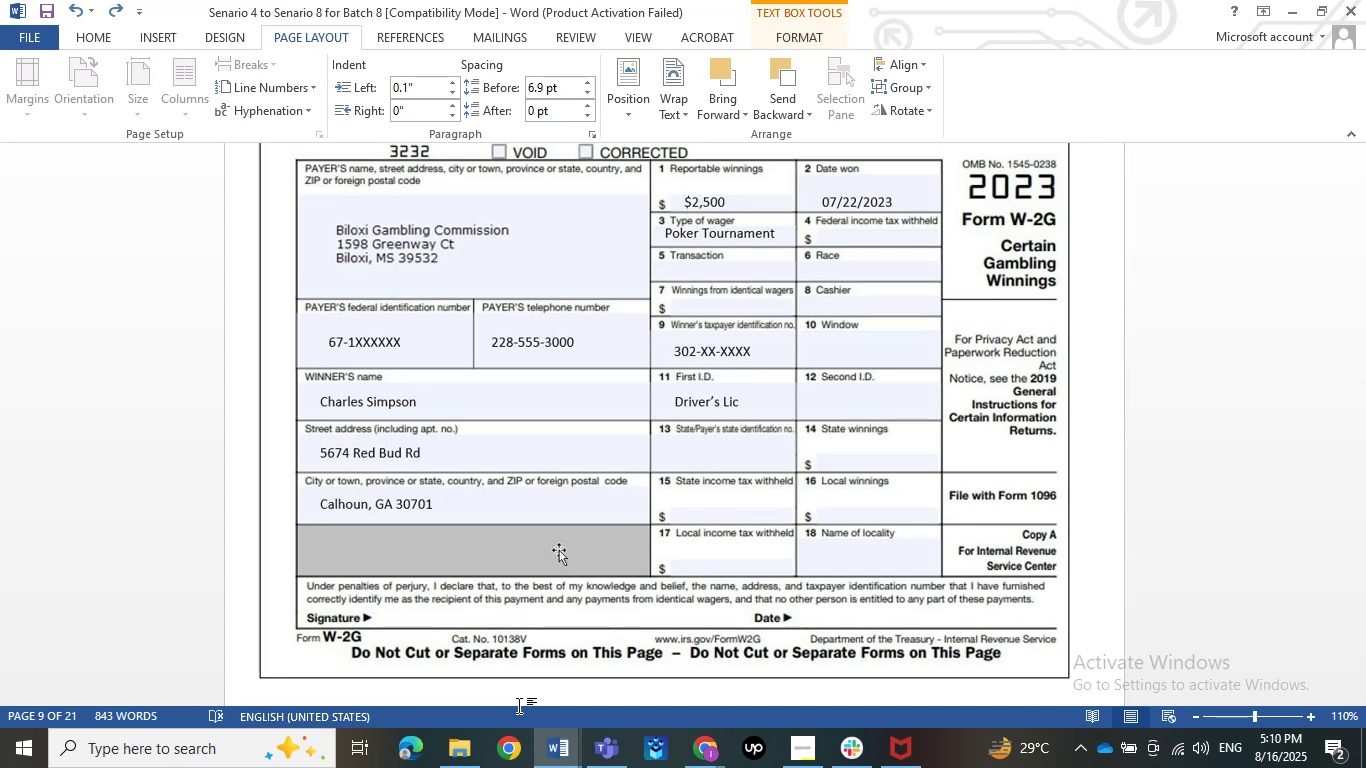 
left_click([1281, 0])
 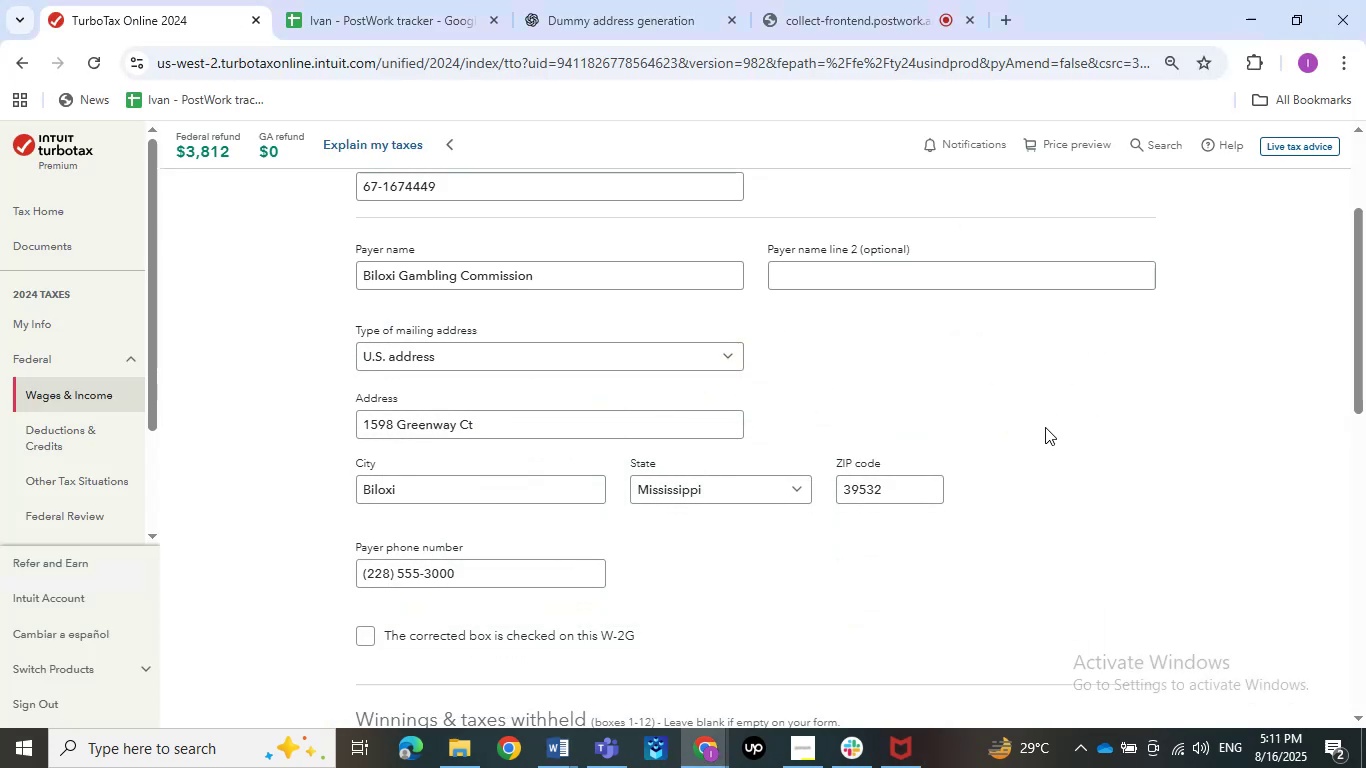 
scroll: coordinate [1045, 427], scroll_direction: down, amount: 4.0
 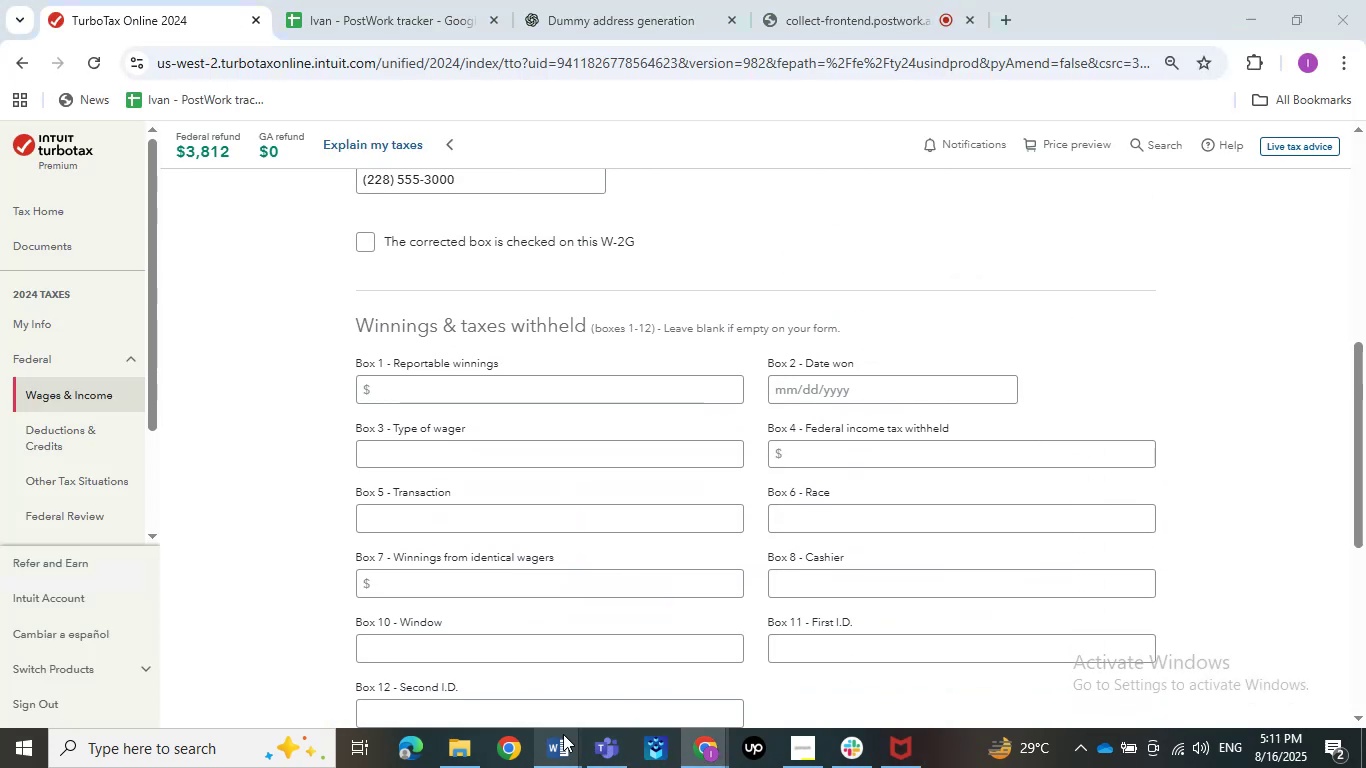 
double_click([509, 685])
 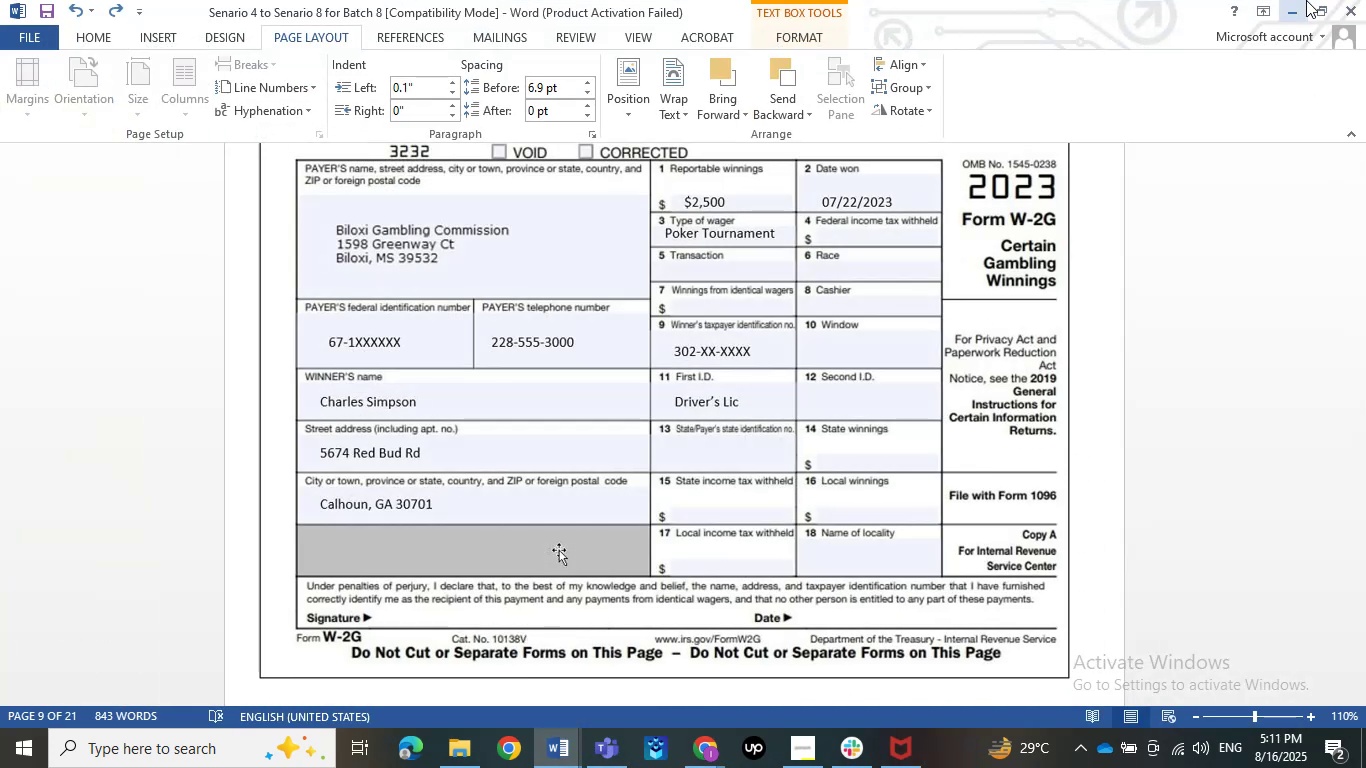 
left_click([1306, 0])
 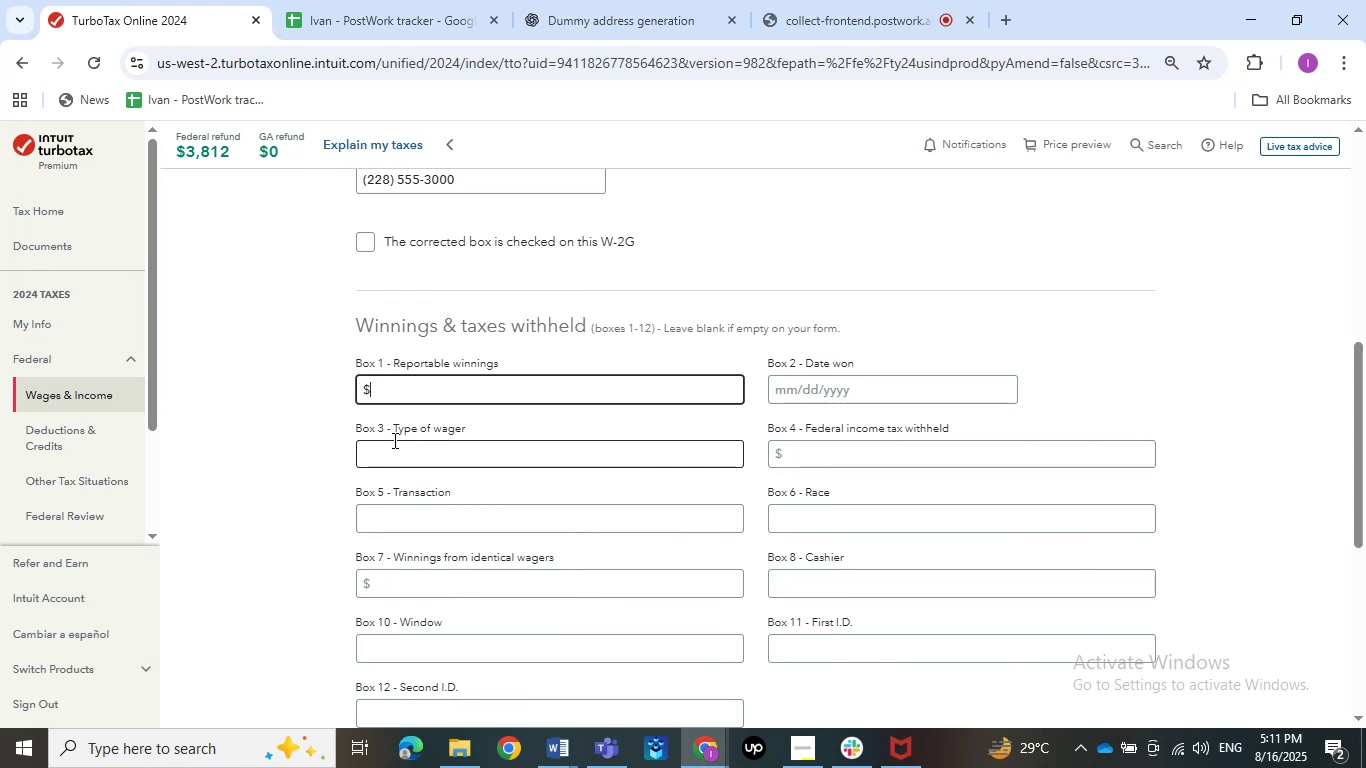 
key(Numpad2)
 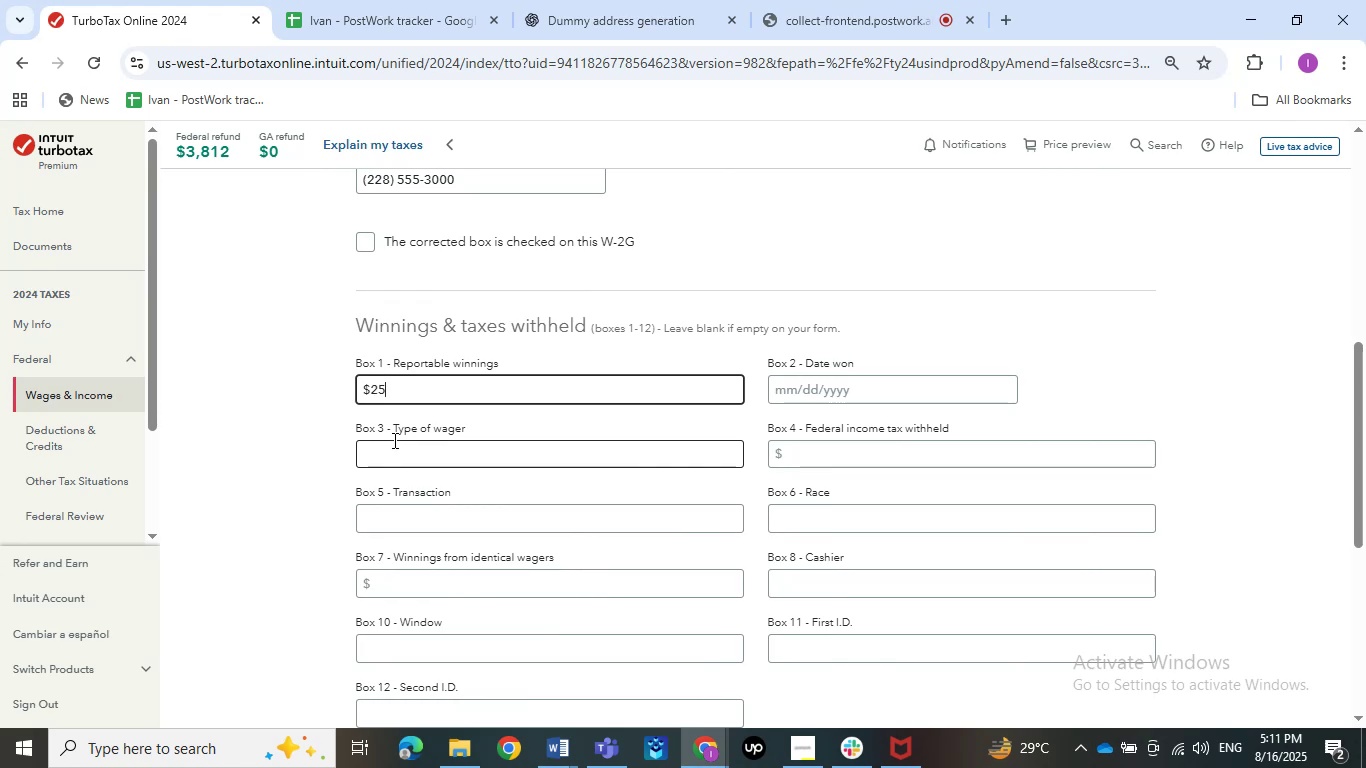 
key(Numpad5)
 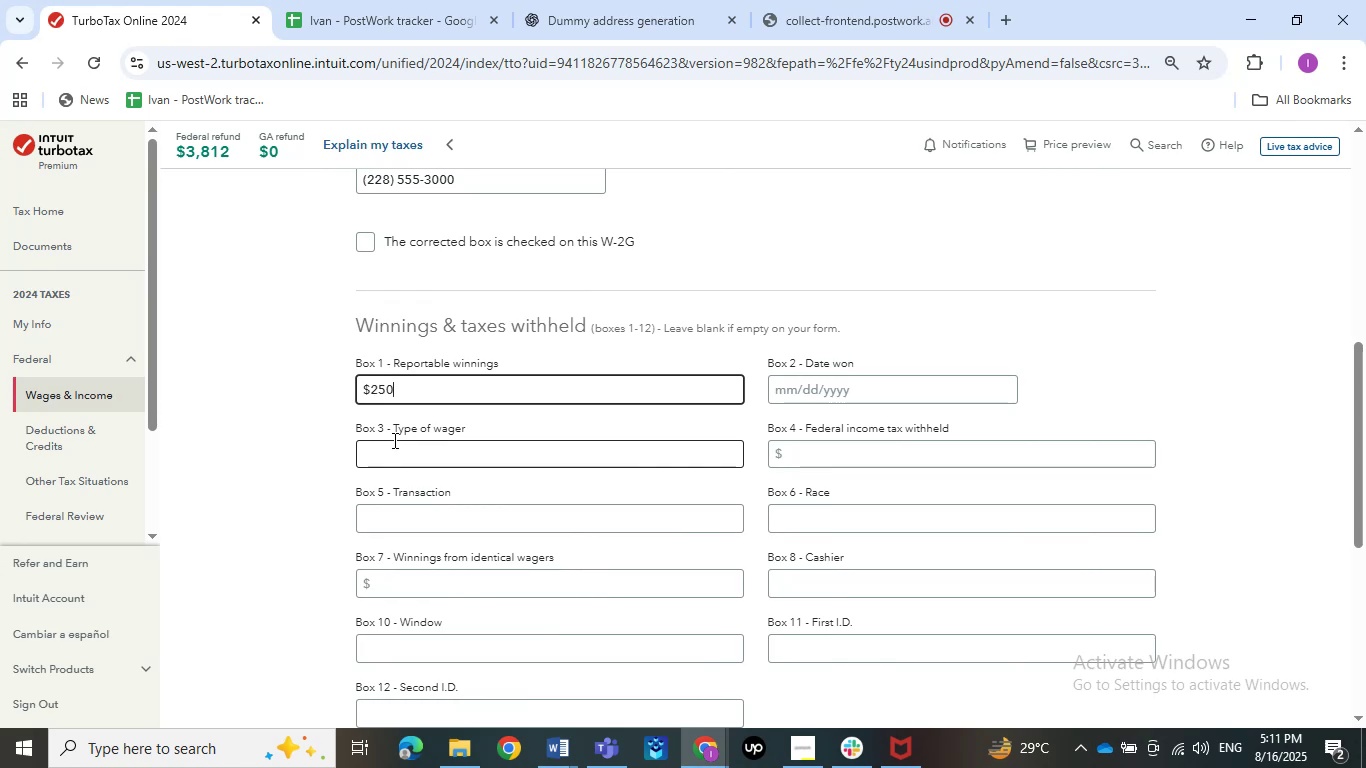 
key(Numpad0)
 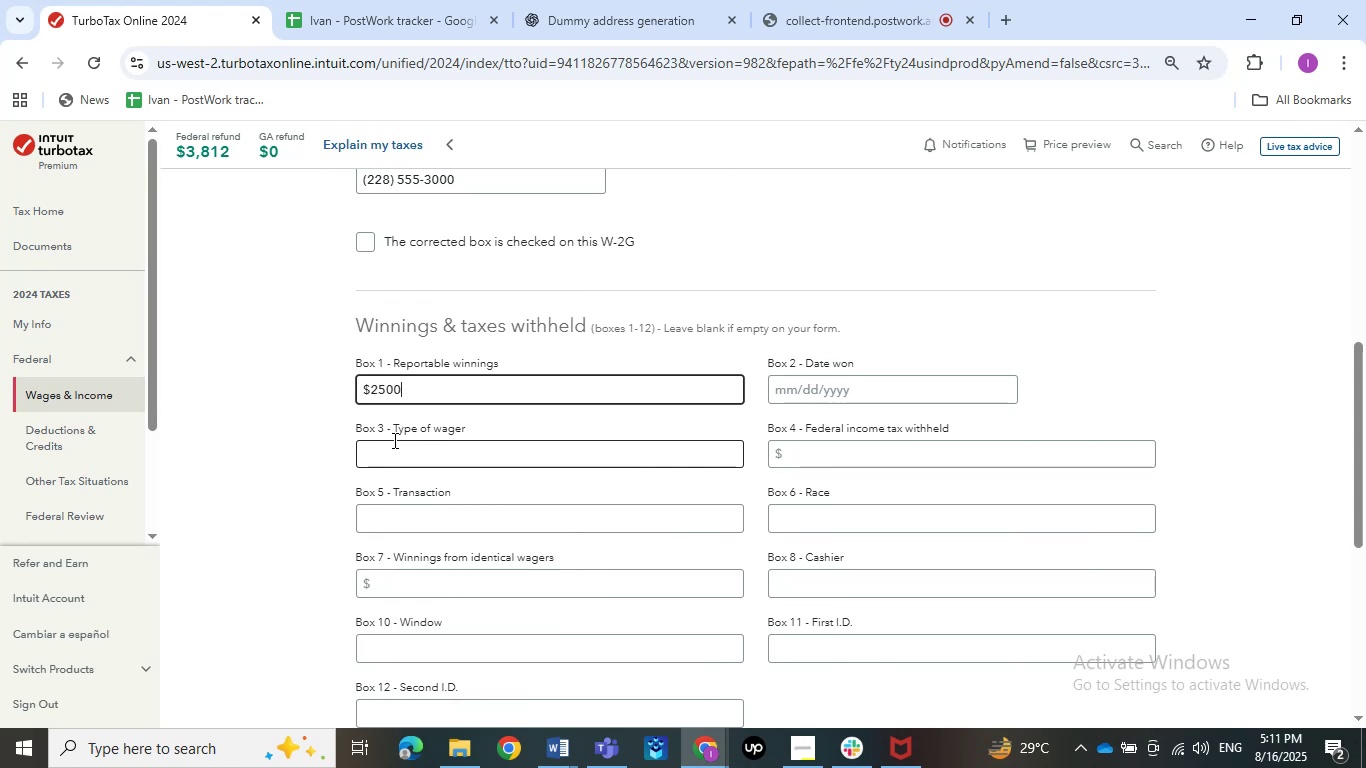 
key(Numpad0)
 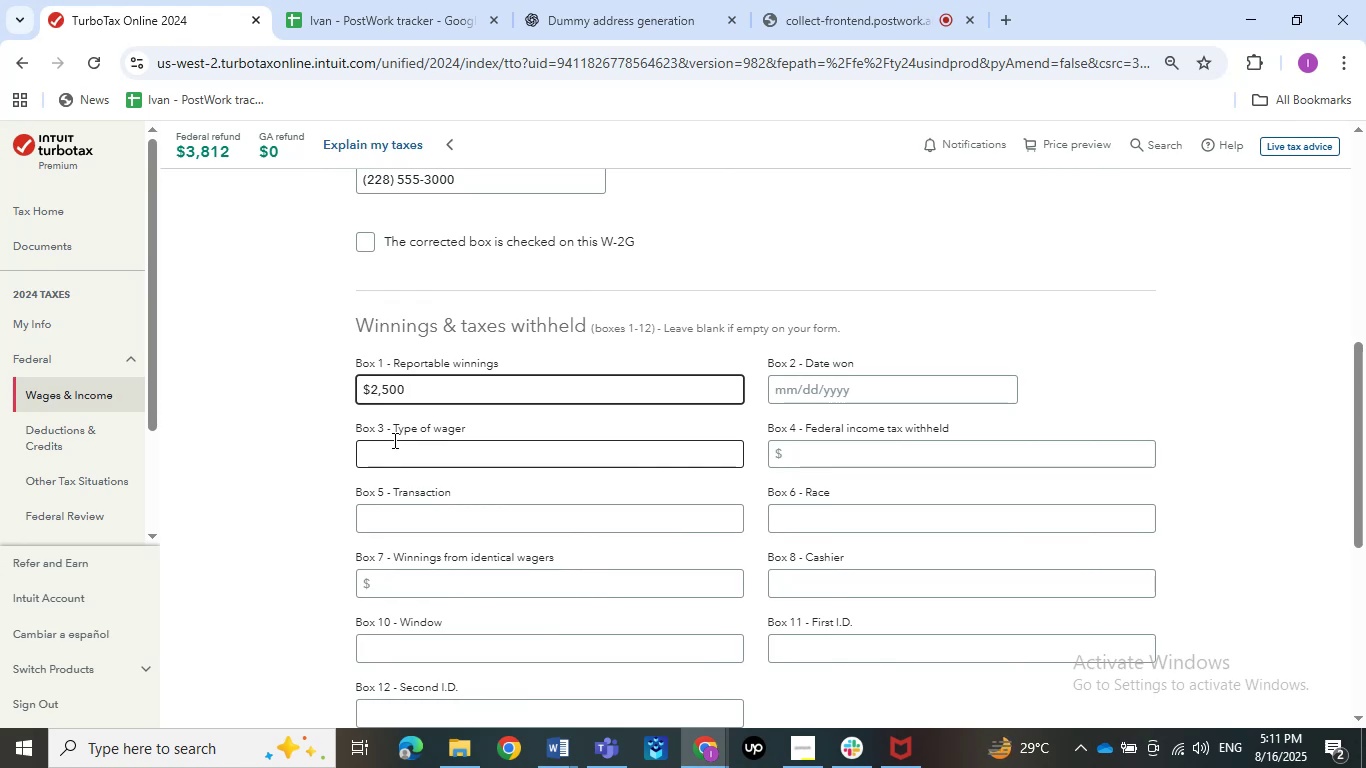 
key(Tab)
 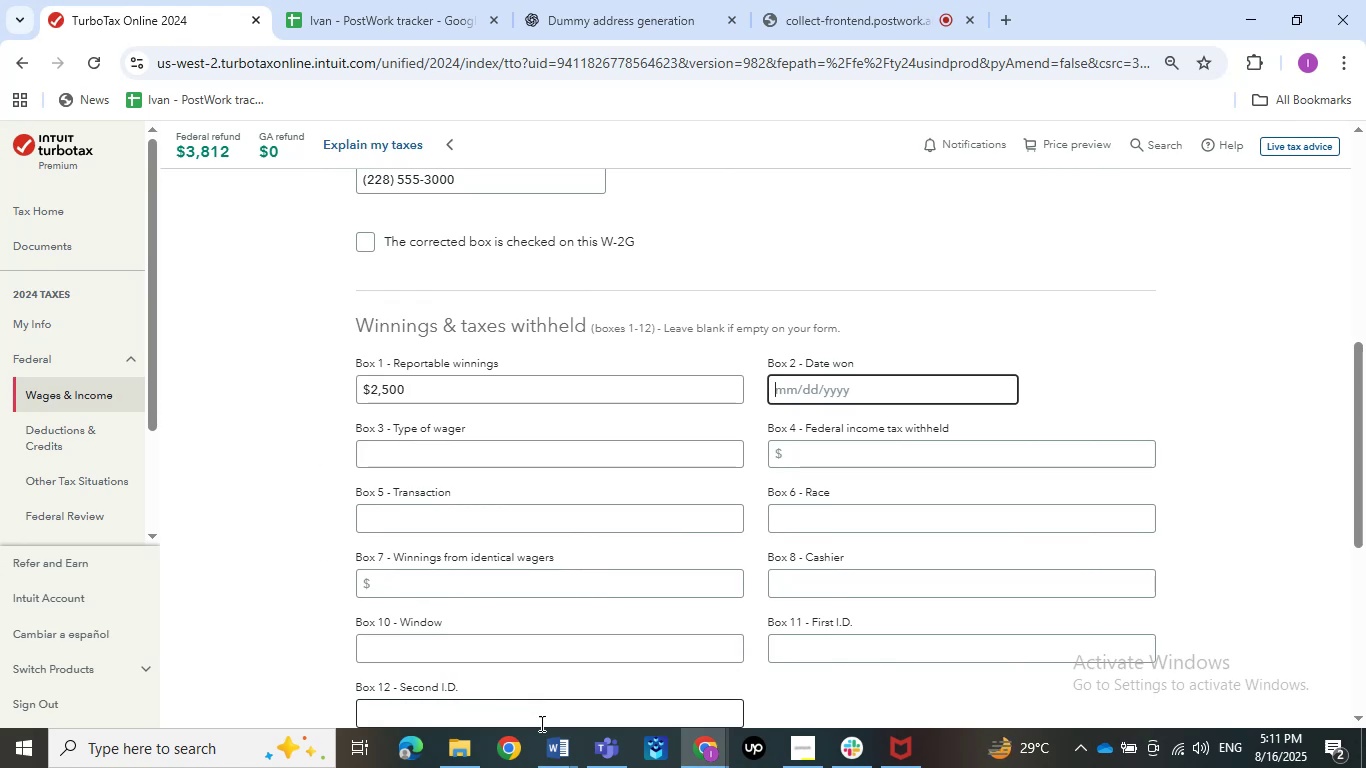 
left_click([562, 748])
 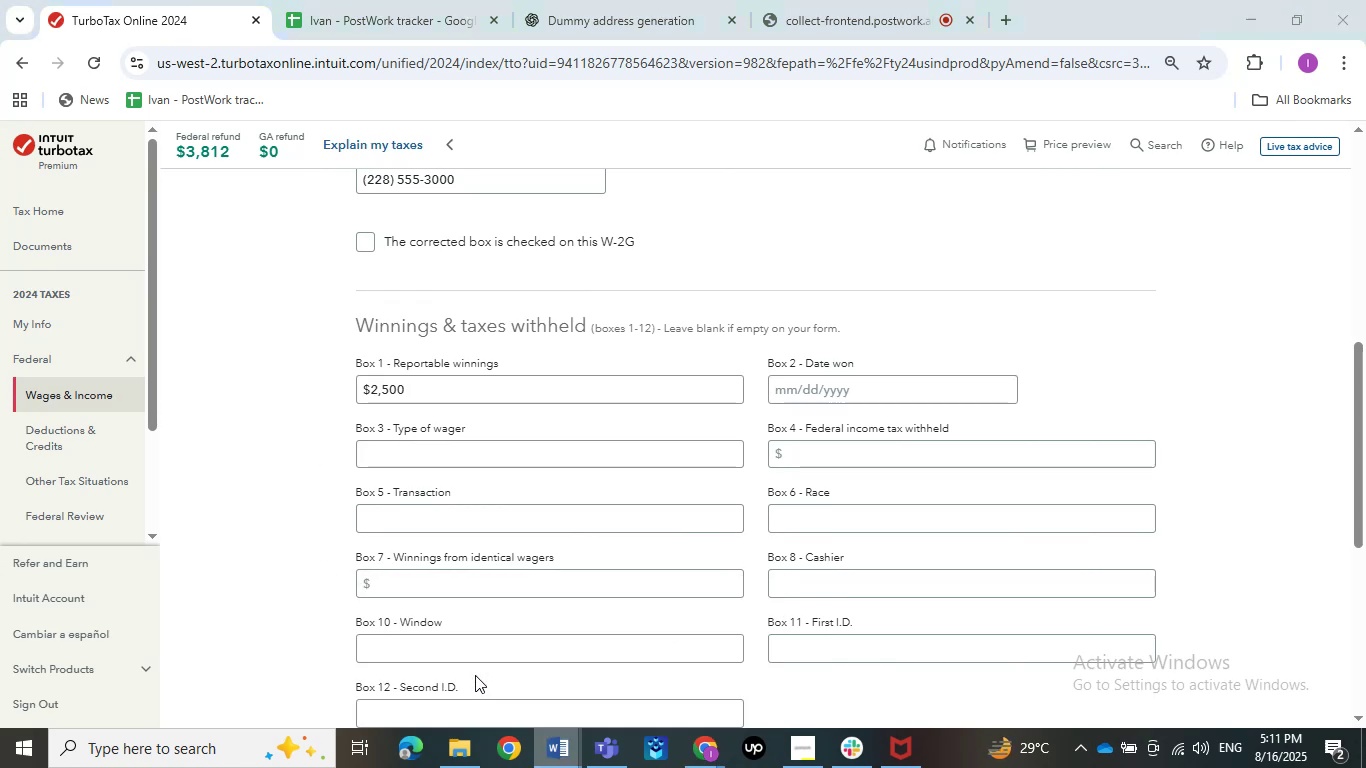 
left_click([475, 675])
 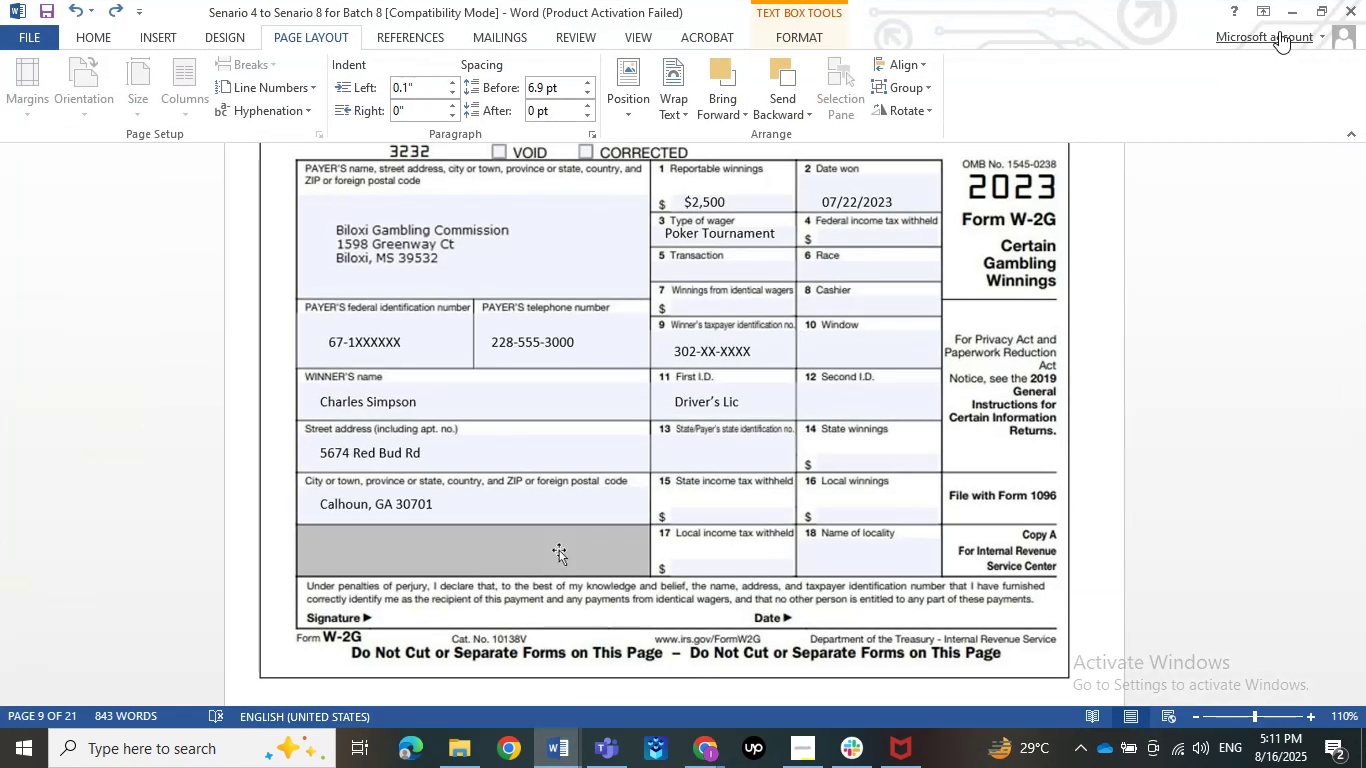 
left_click([1283, 10])
 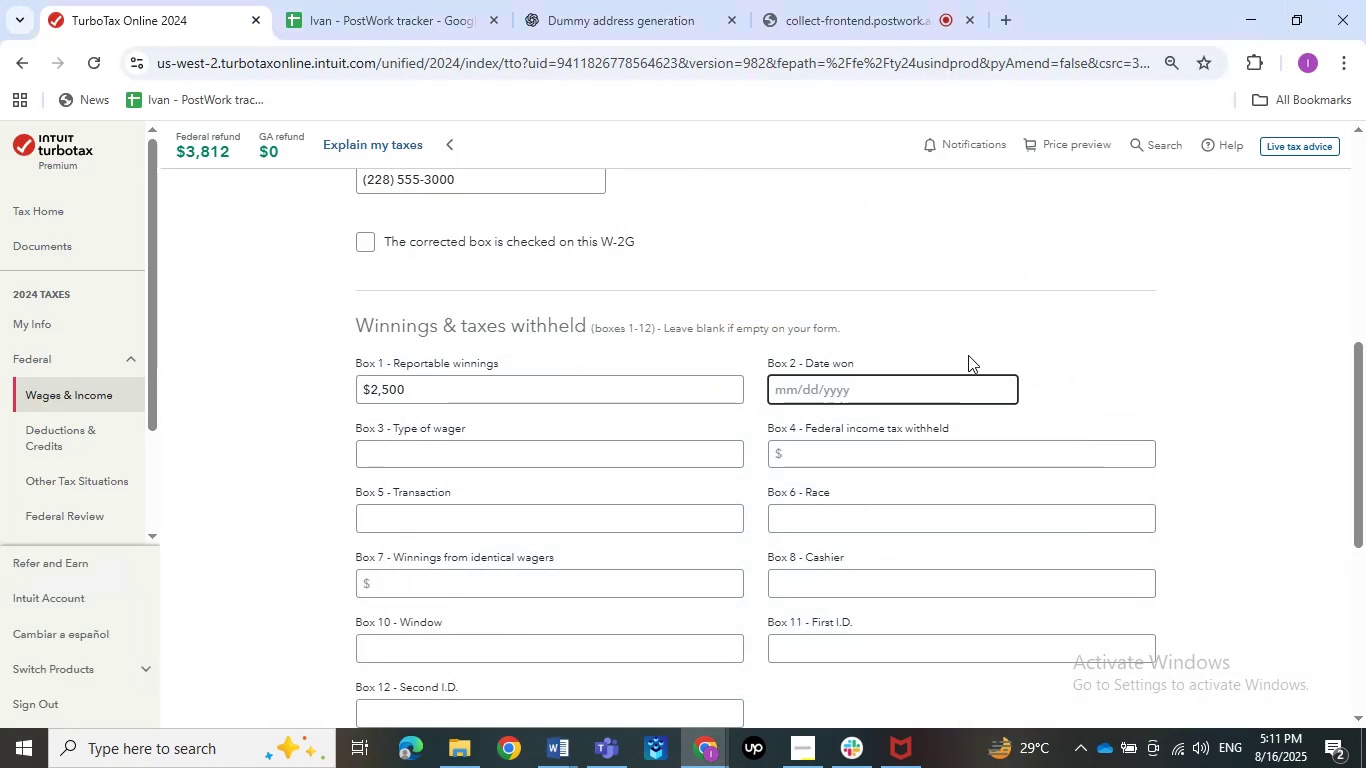 
key(Numpad0)
 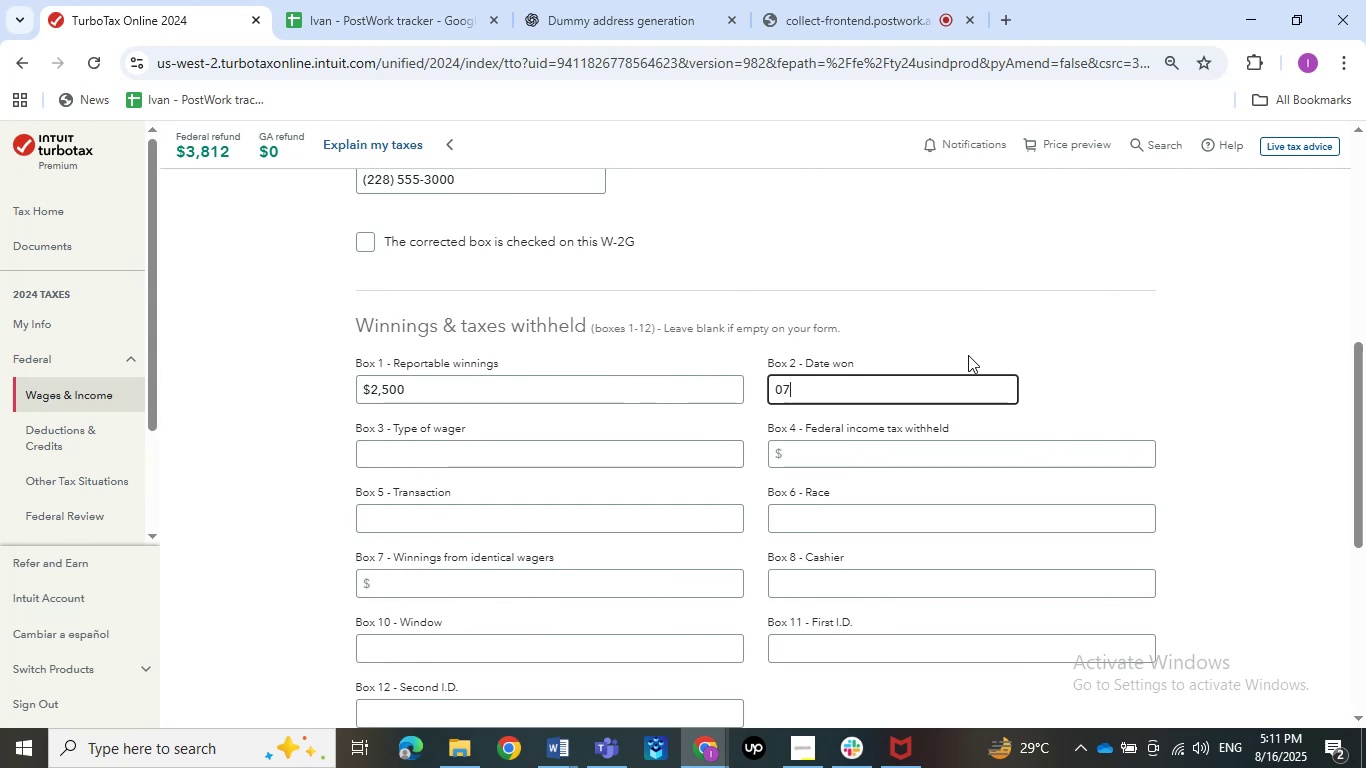 
key(Numpad7)
 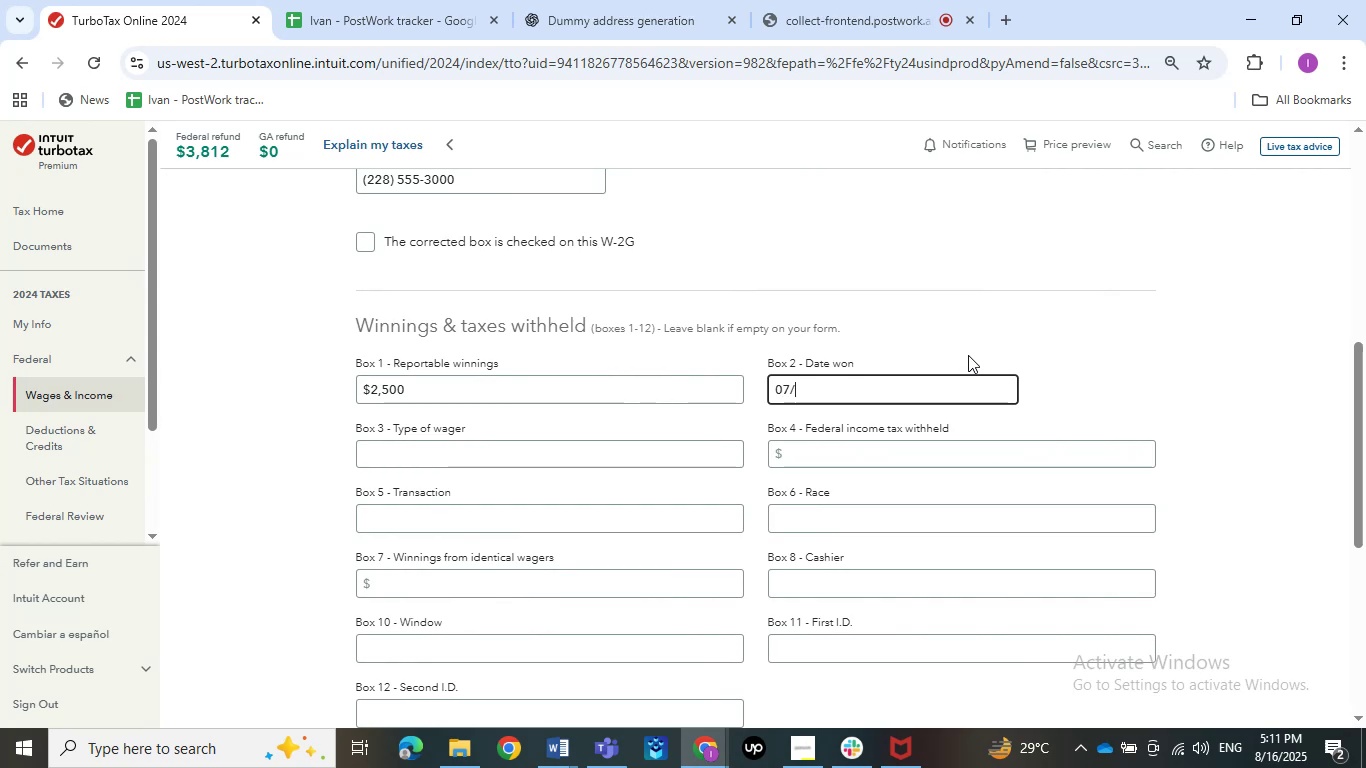 
key(NumpadDivide)
 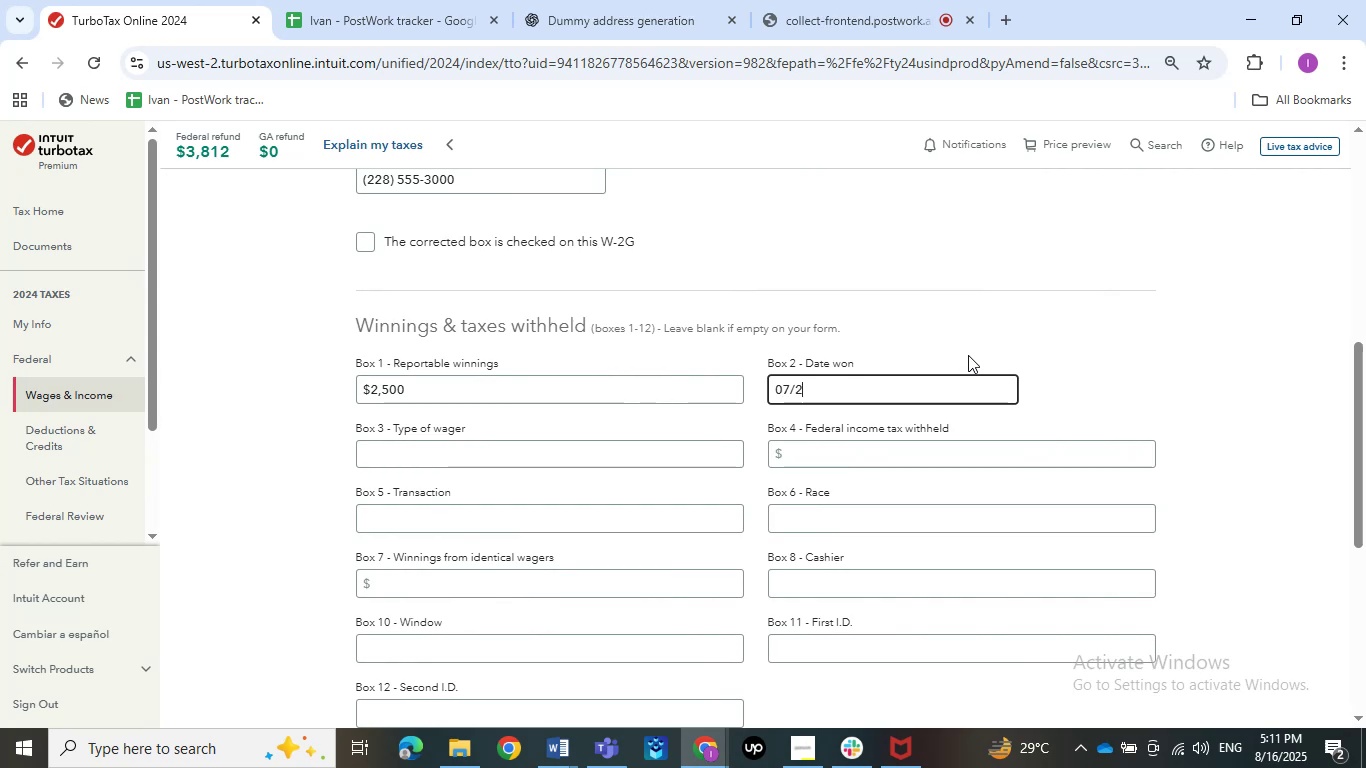 
key(Numpad2)
 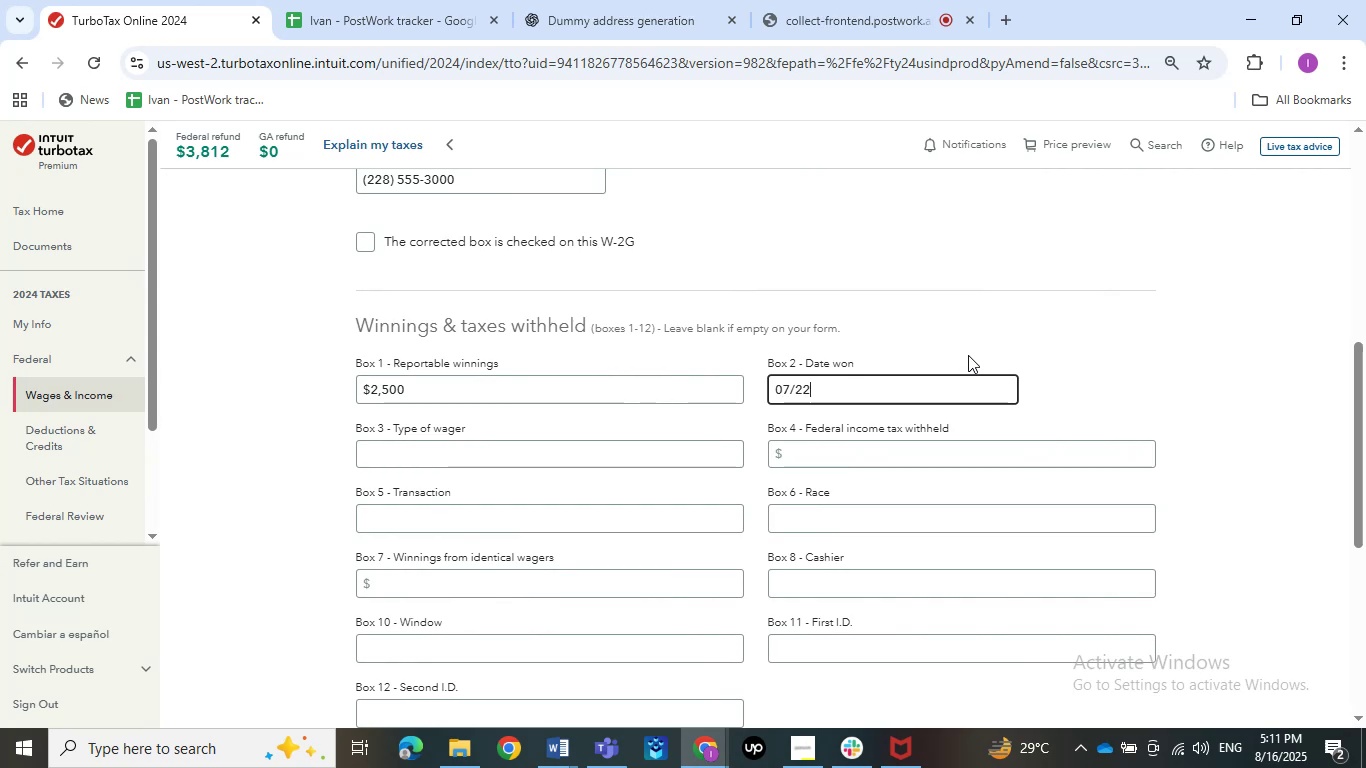 
key(Numpad2)
 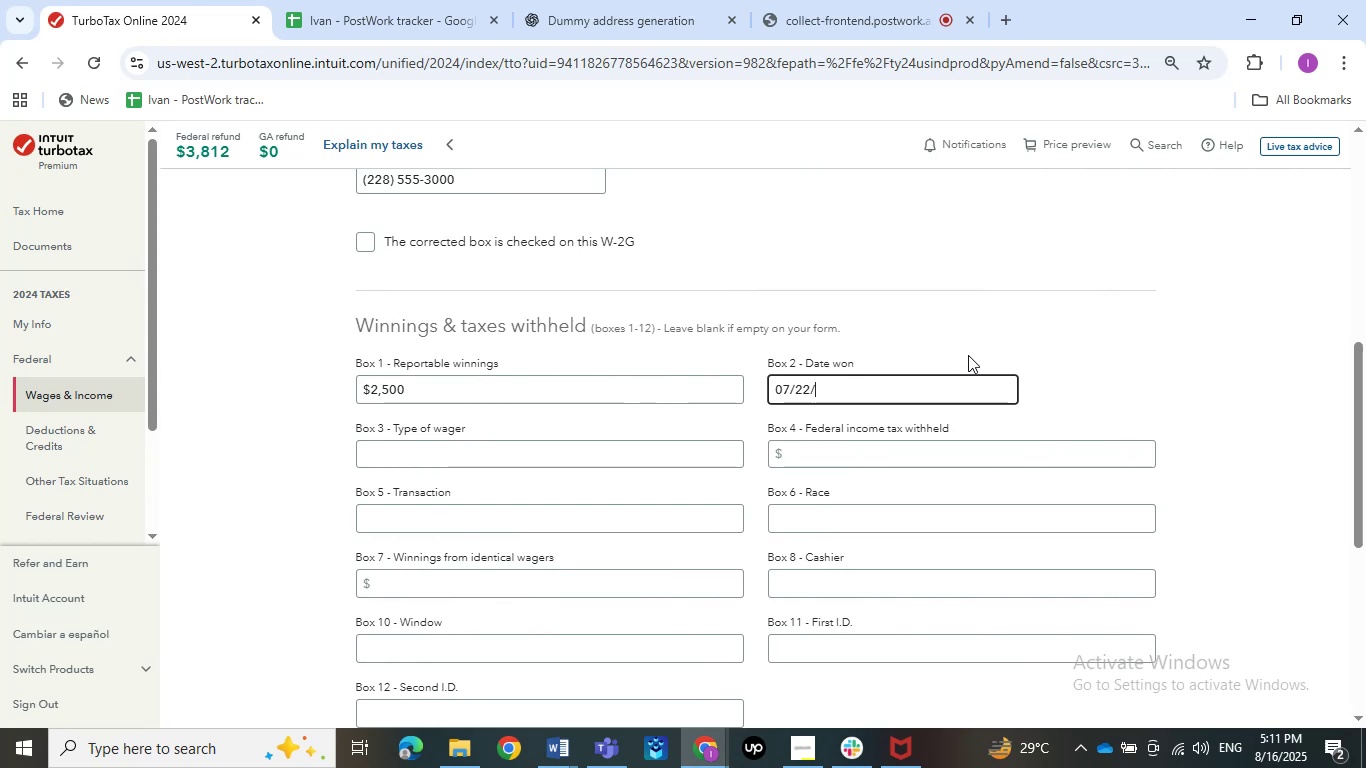 
key(NumpadDivide)
 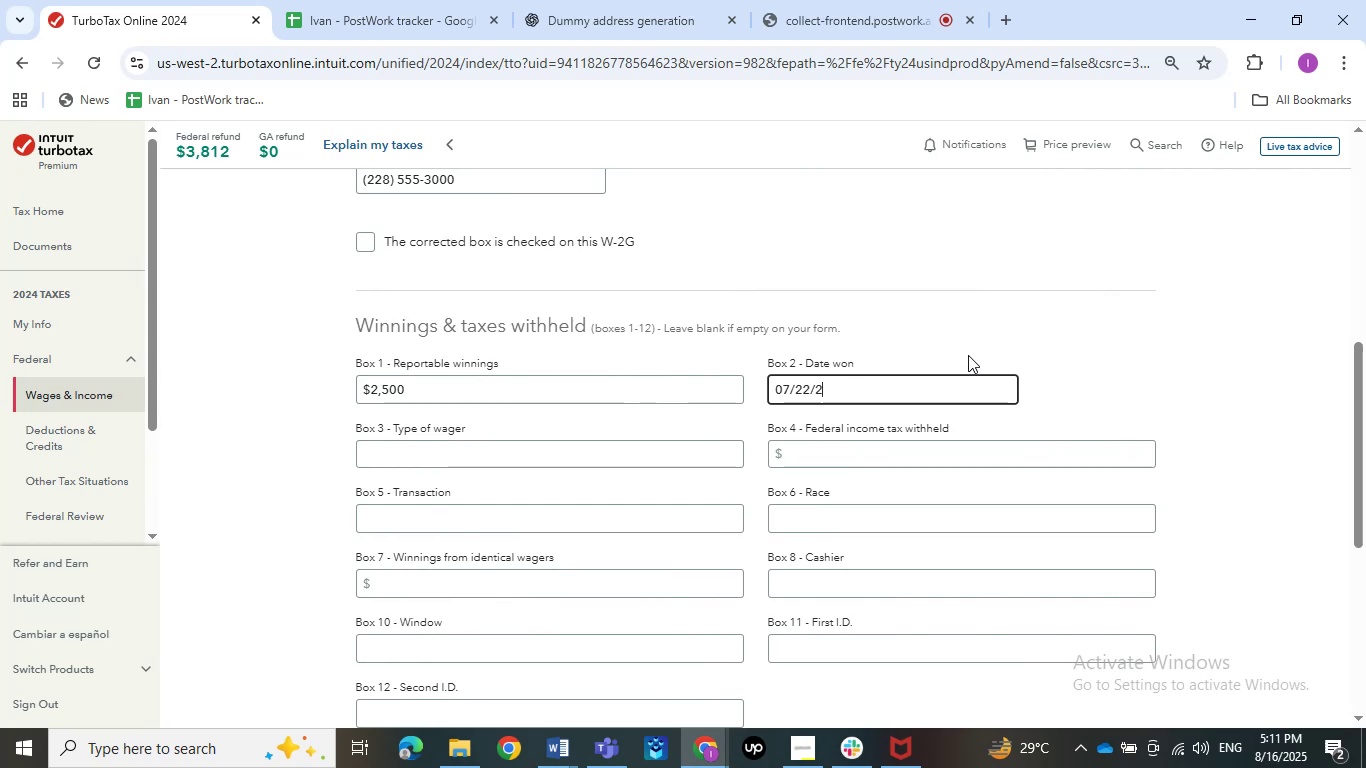 
key(Numpad2)
 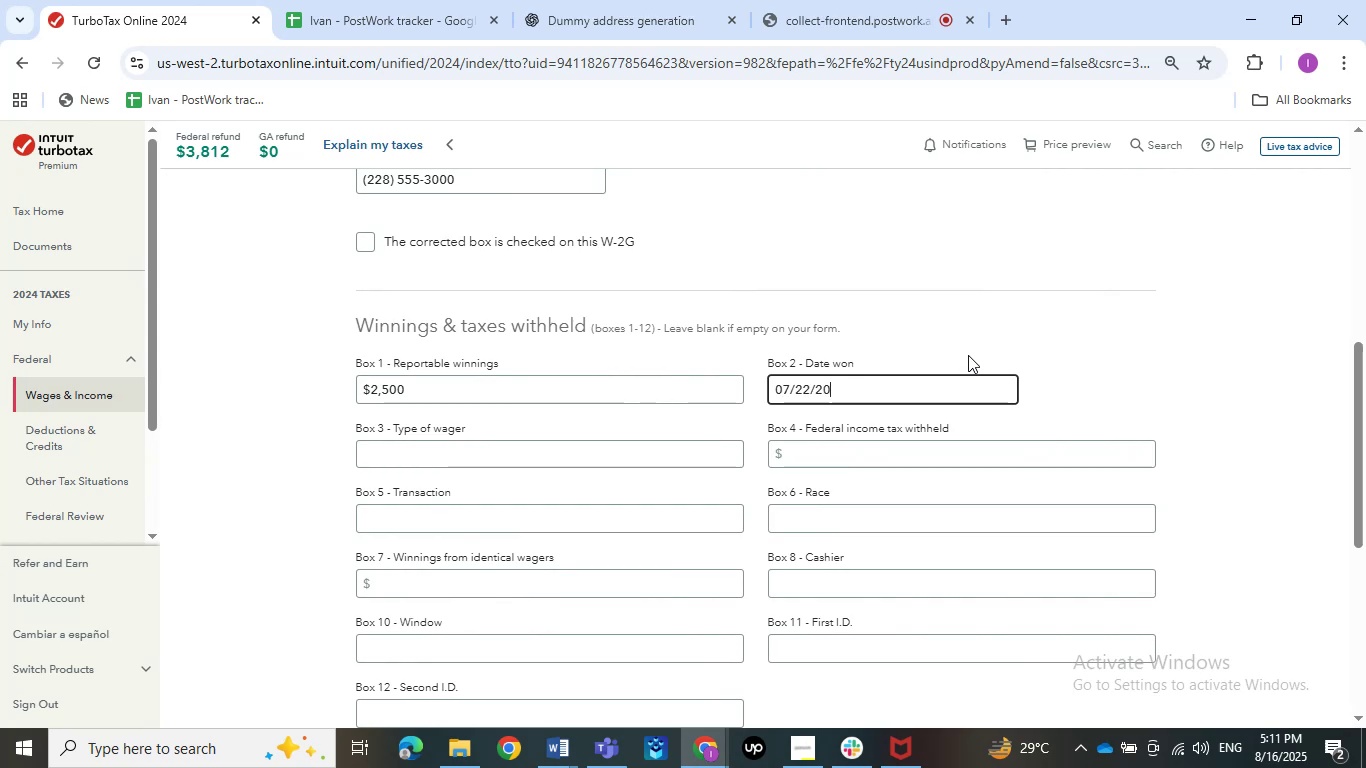 
key(Numpad0)
 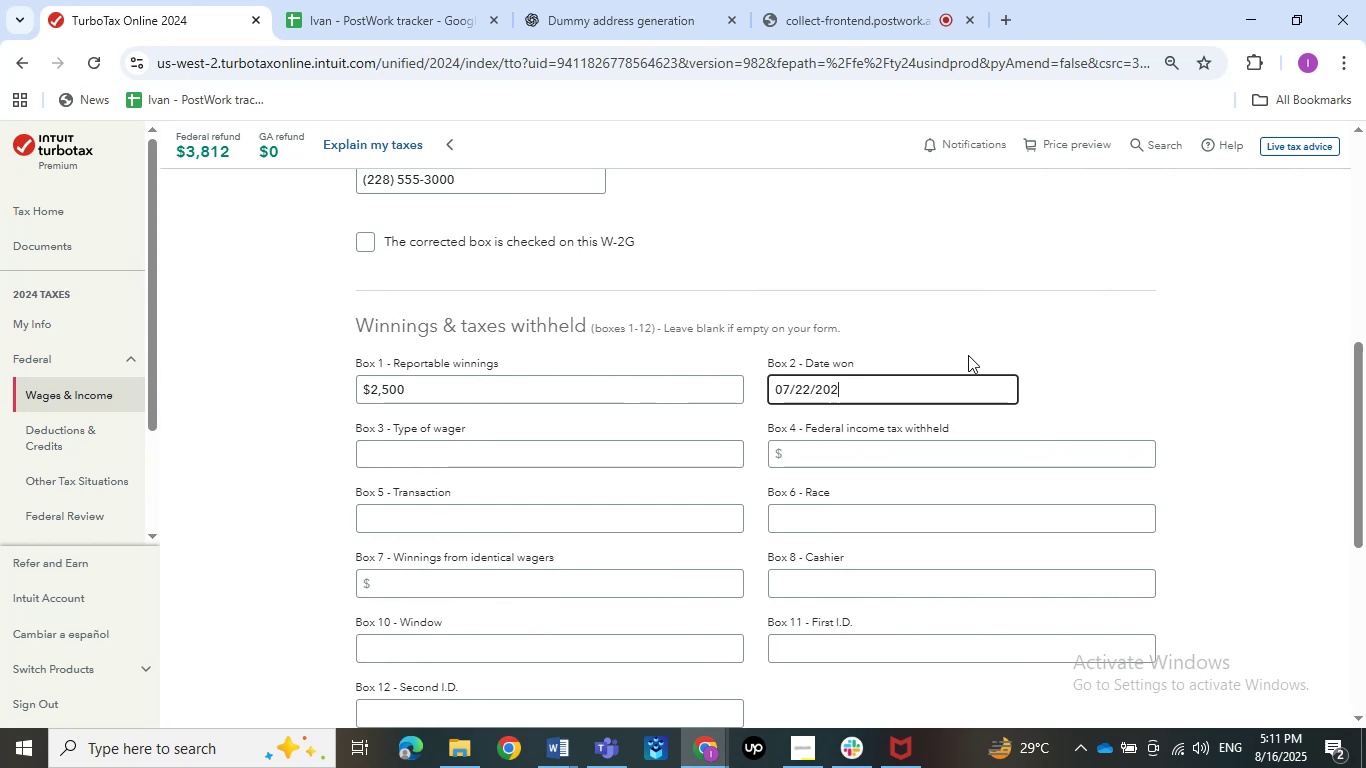 
key(Numpad2)
 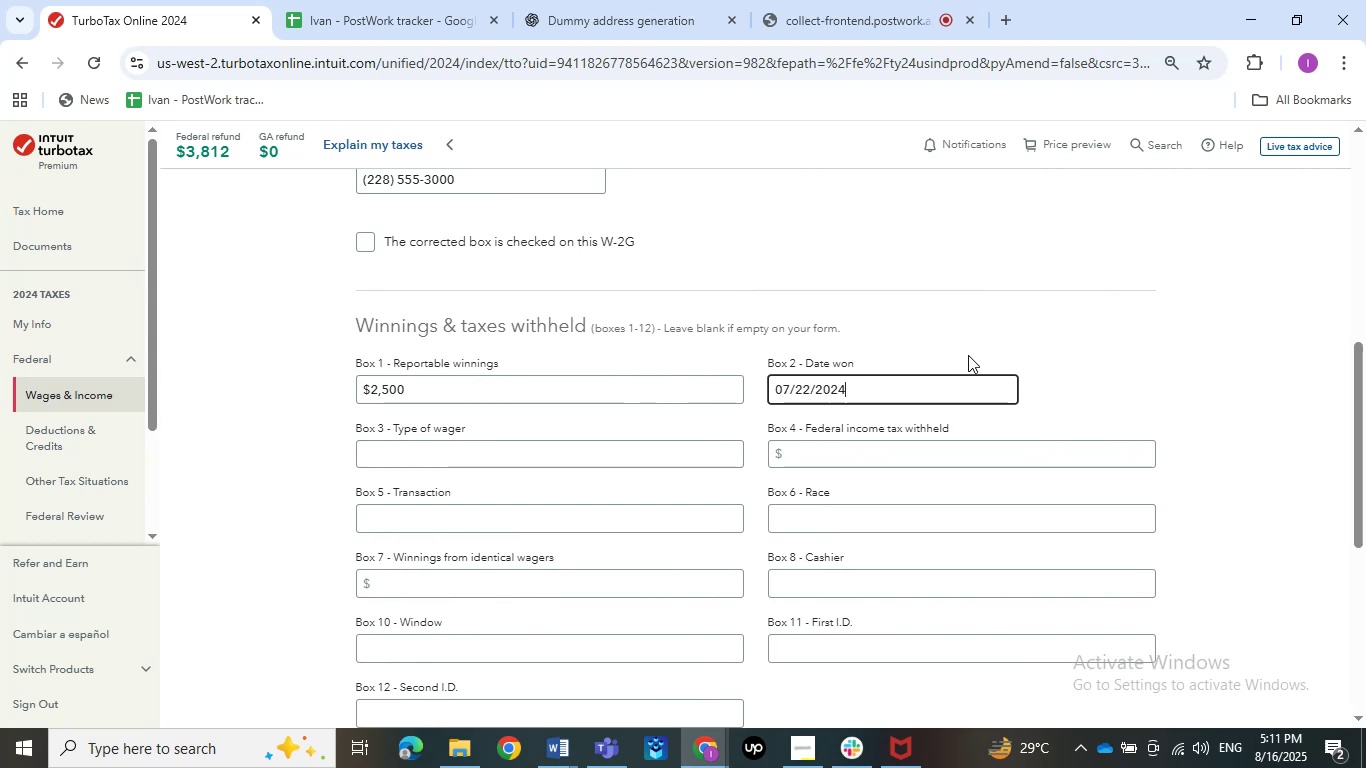 
key(Numpad4)
 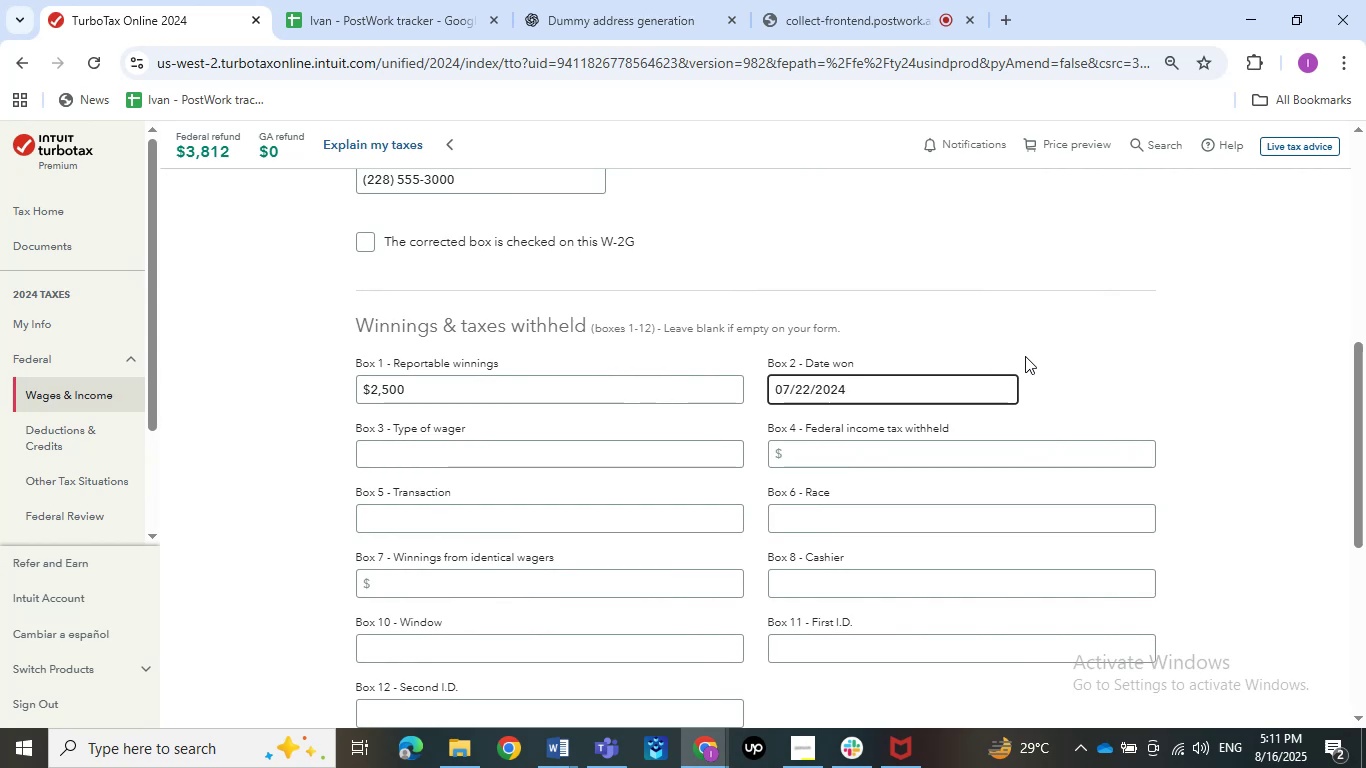 
left_click([1025, 356])
 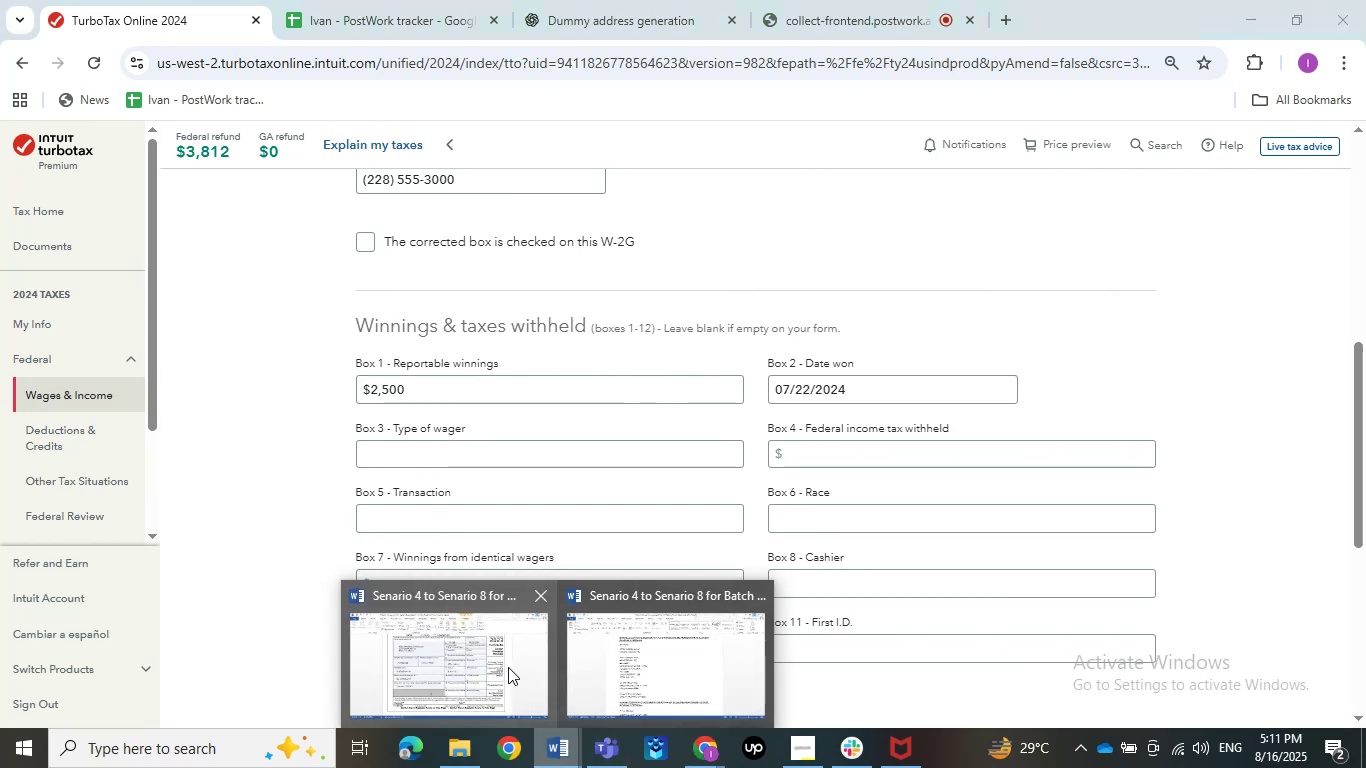 
double_click([508, 664])
 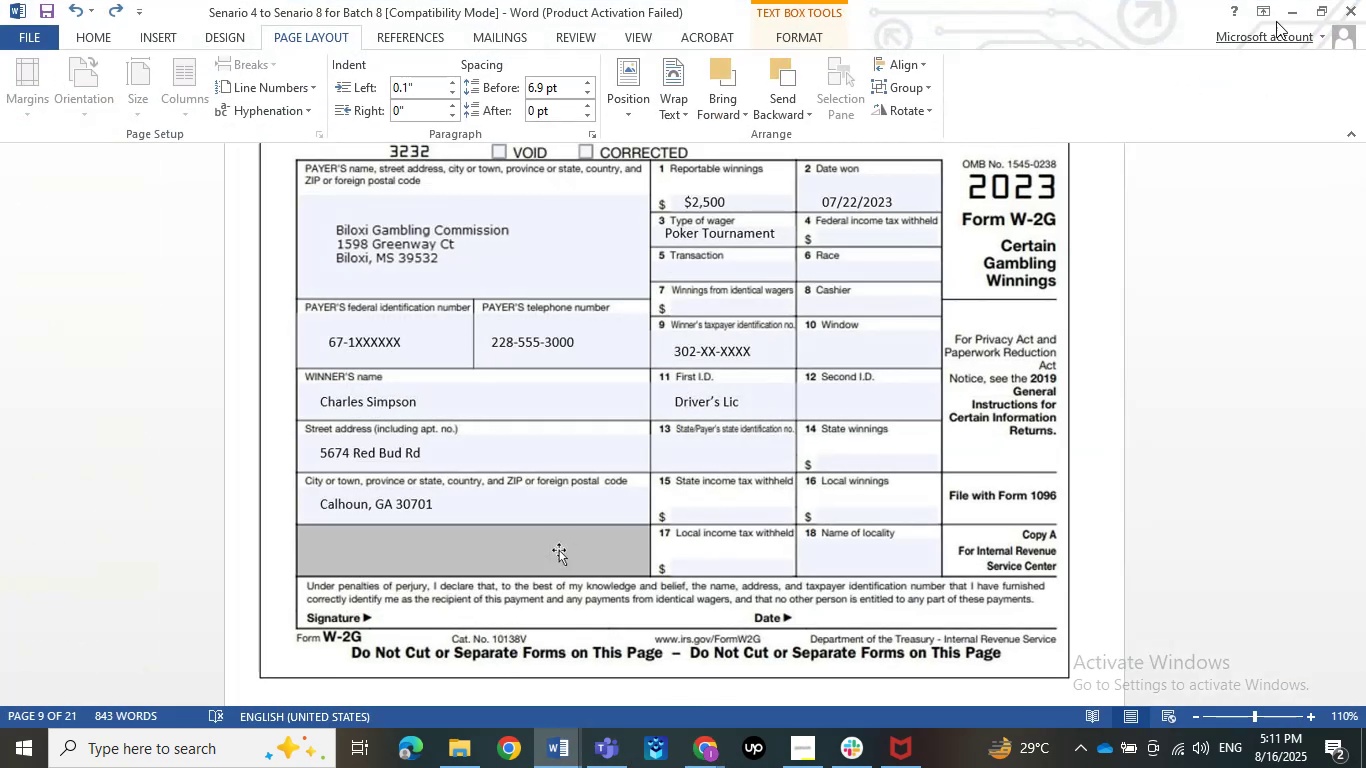 
left_click([1280, 18])
 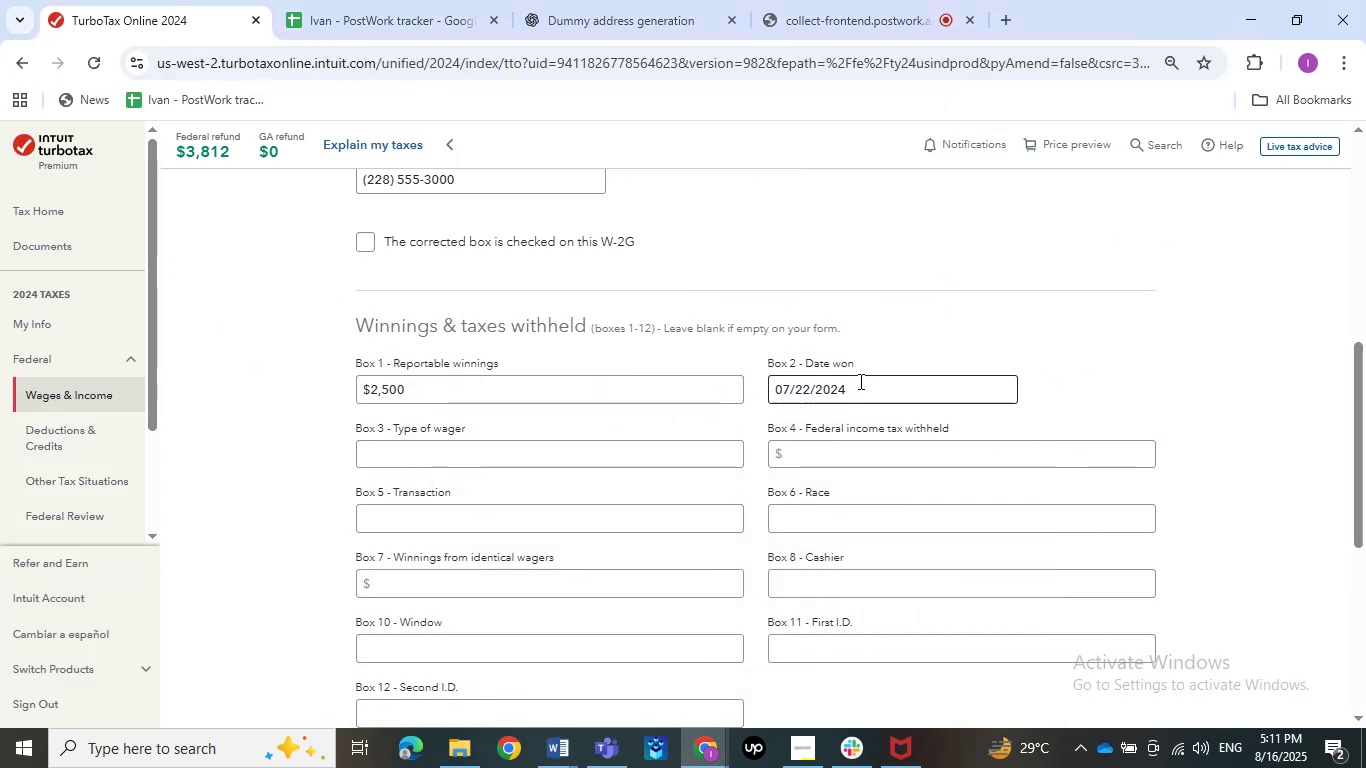 
left_click([861, 381])
 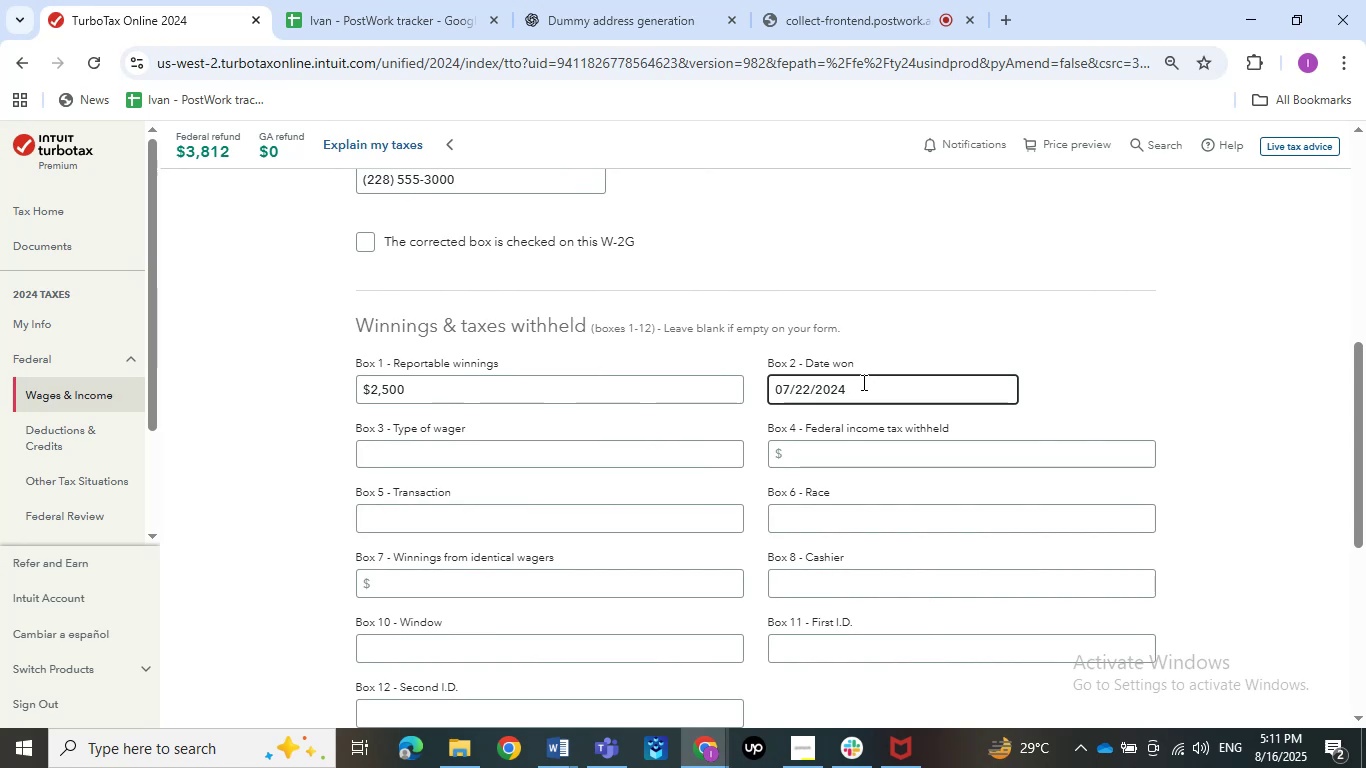 
key(Backspace)
 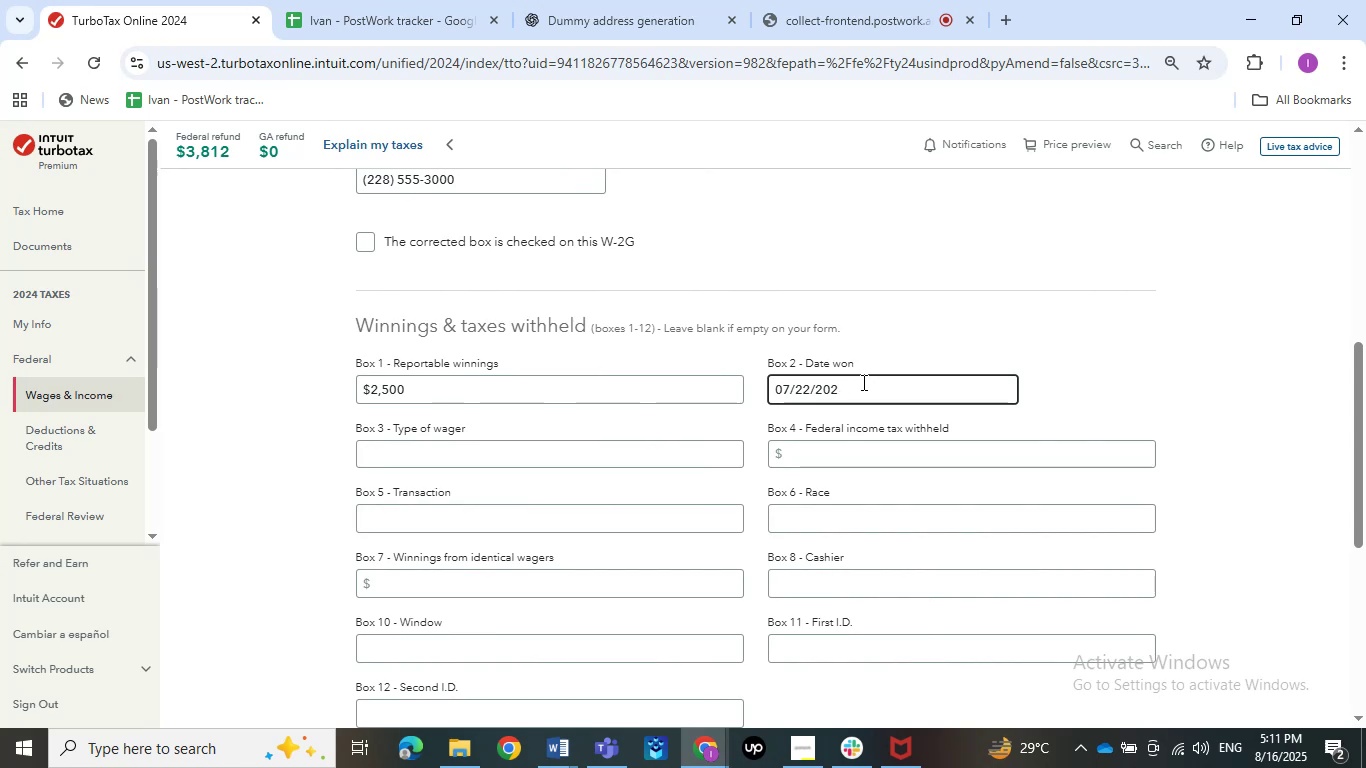 
key(Numpad3)
 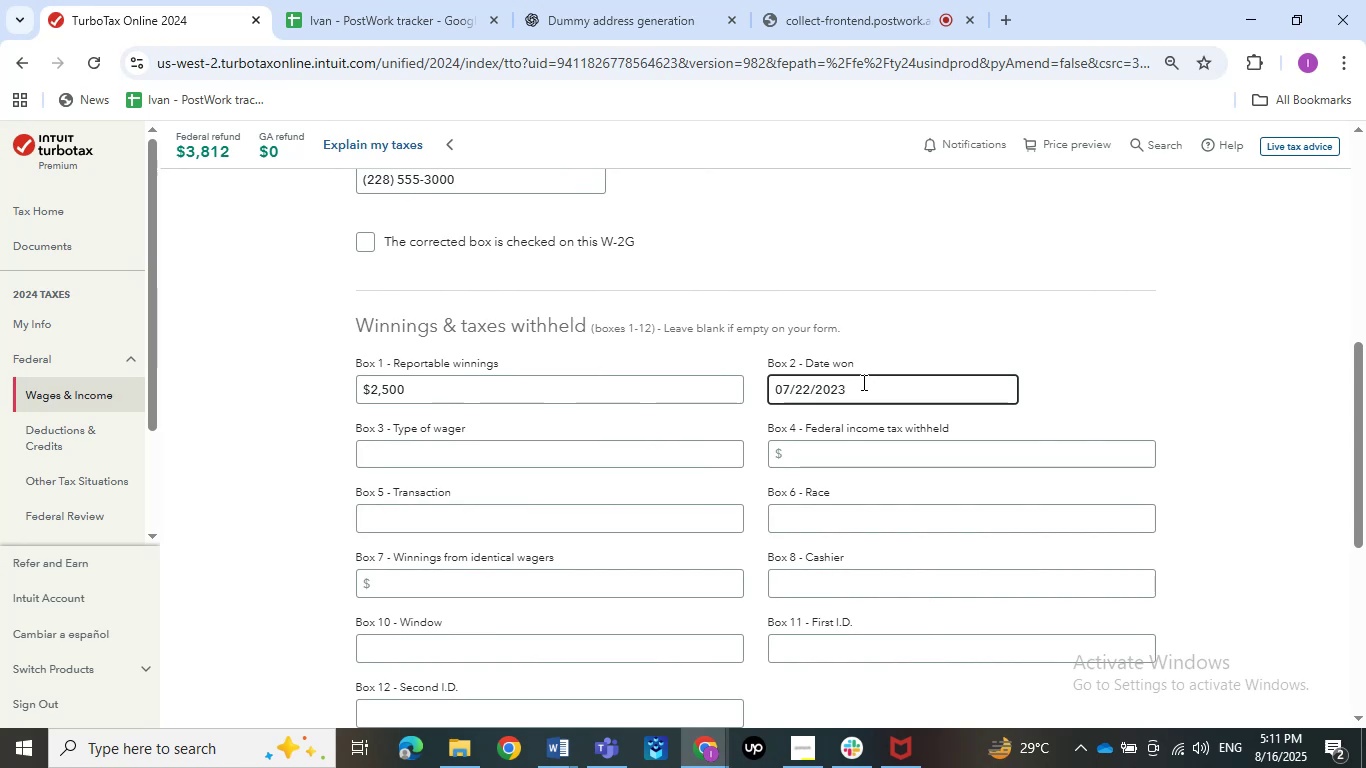 
key(Tab)
 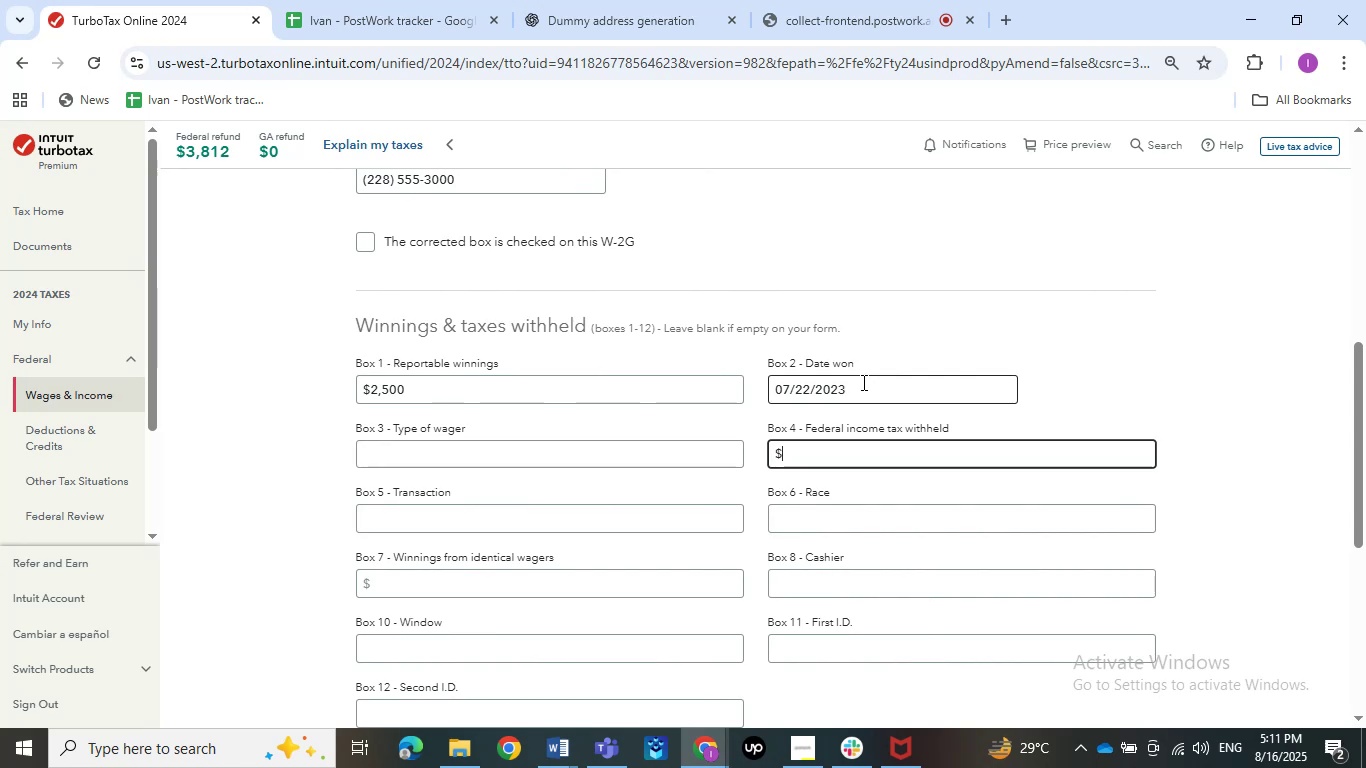 
key(Tab)
 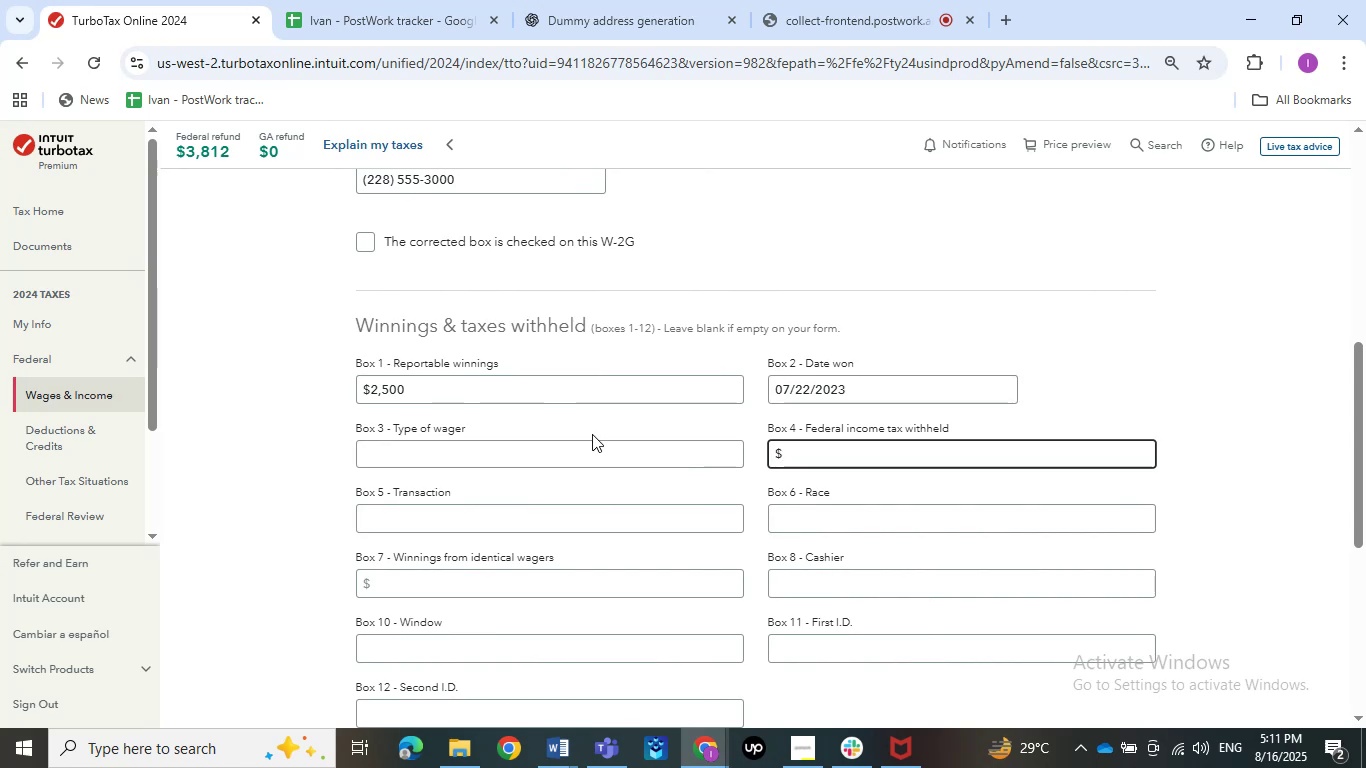 
left_click([583, 453])
 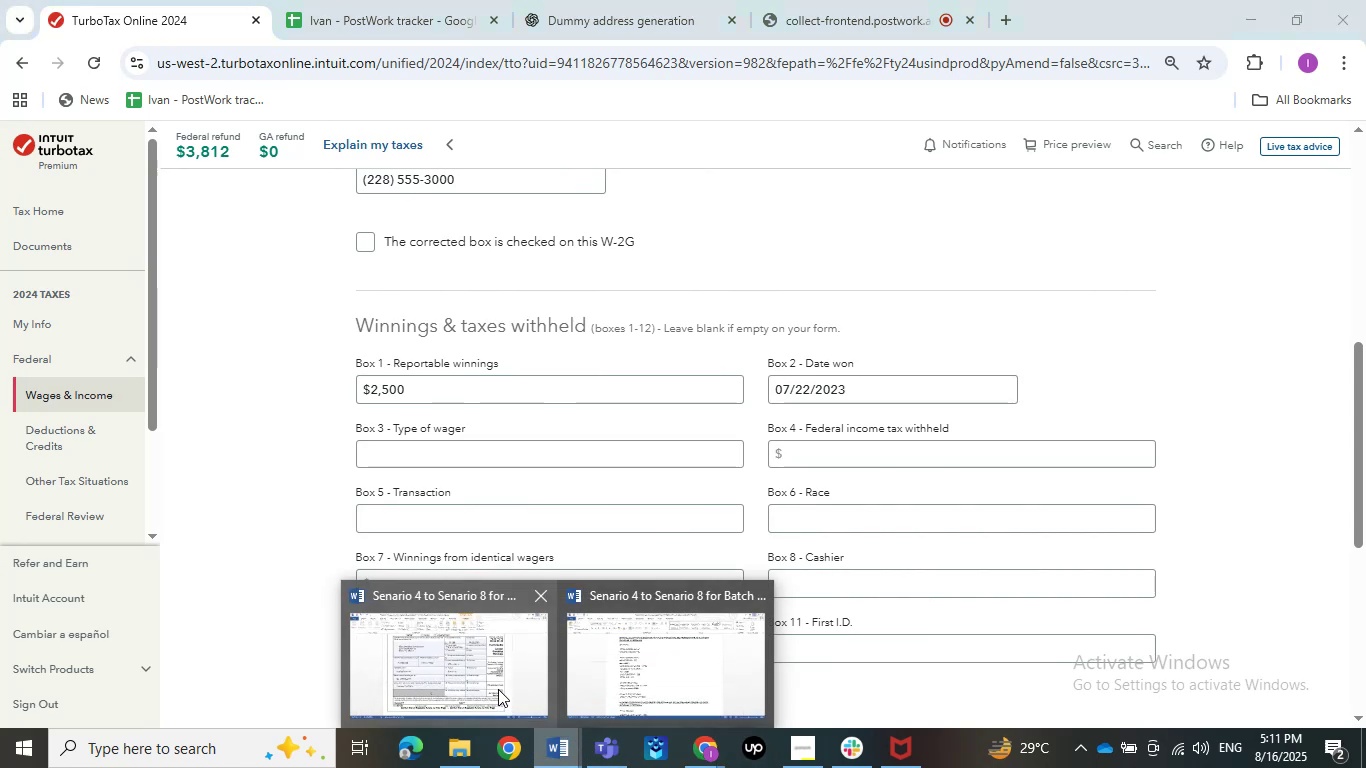 
double_click([498, 689])
 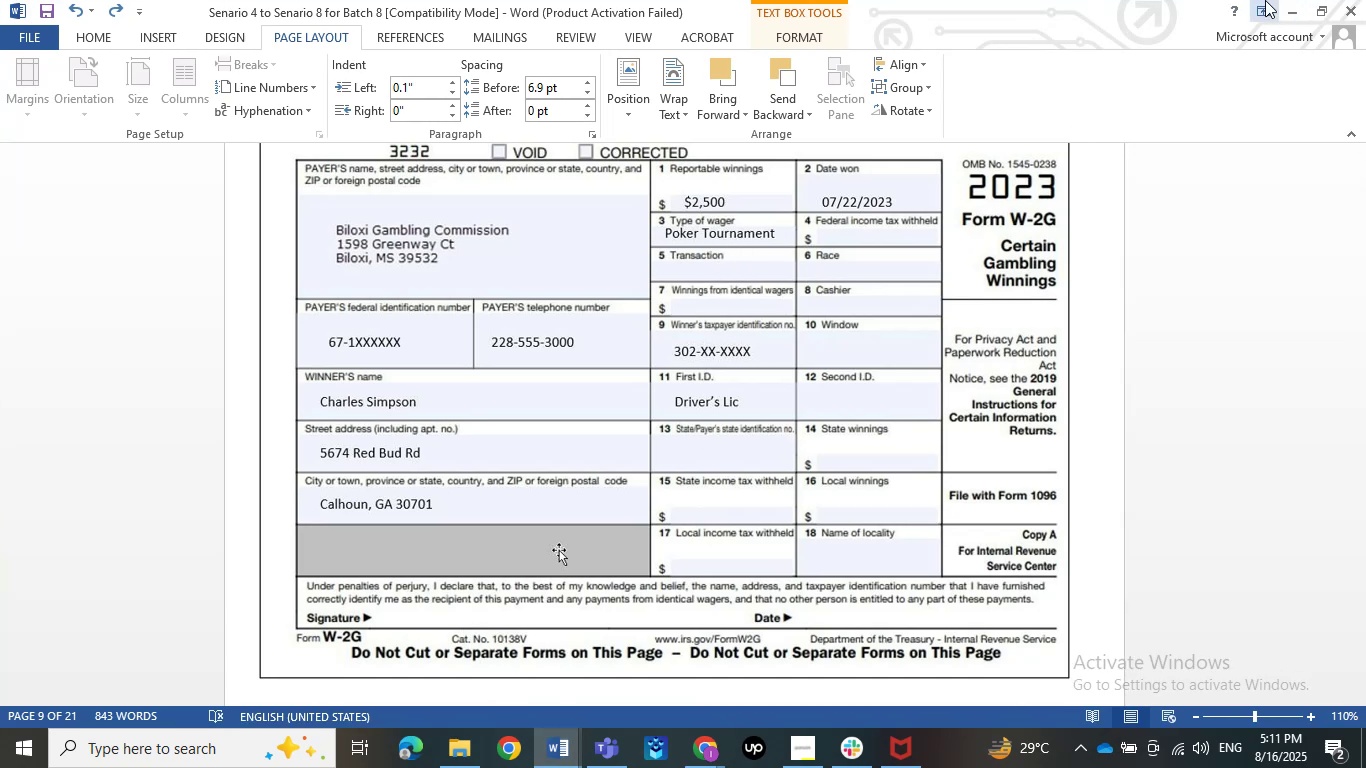 
left_click([1287, 3])
 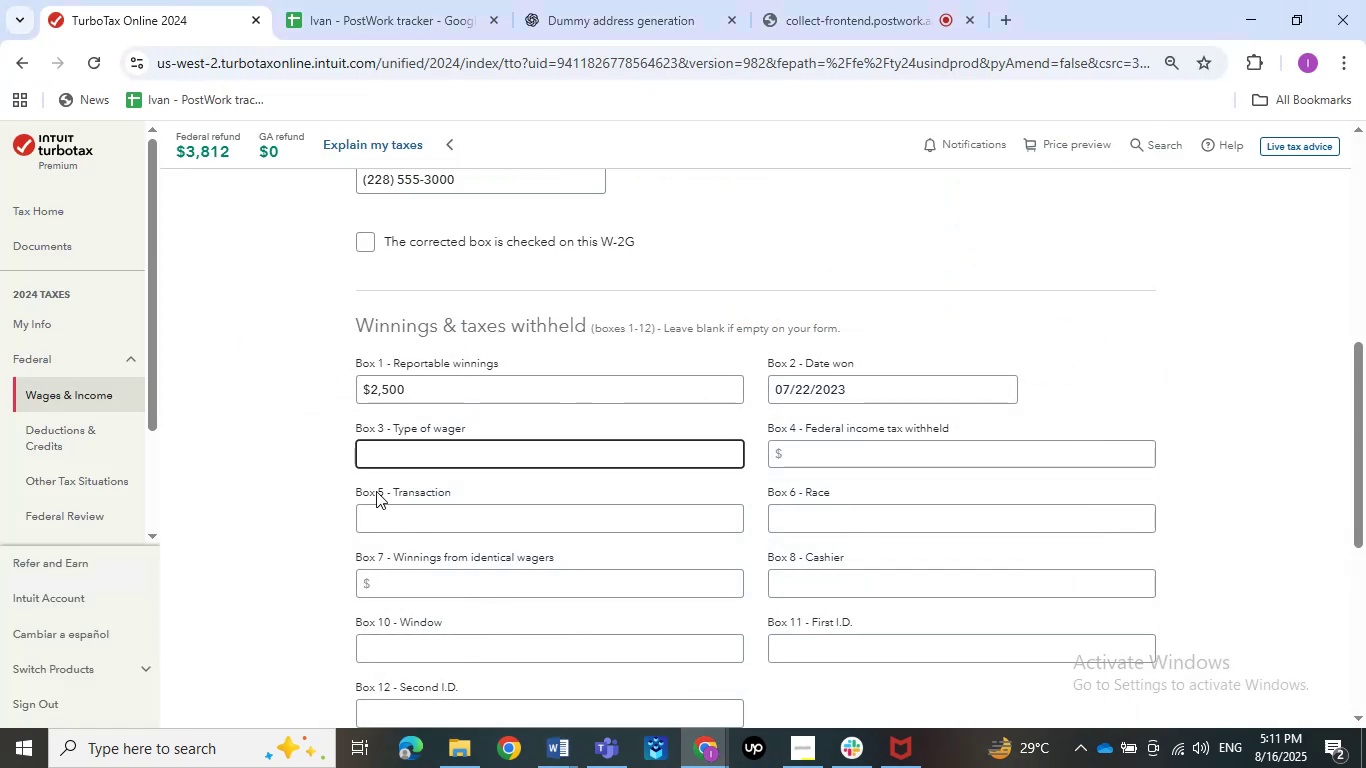 
type(Pokr)
key(Backspace)
type(er t)
key(Backspace)
type(Tournament)
 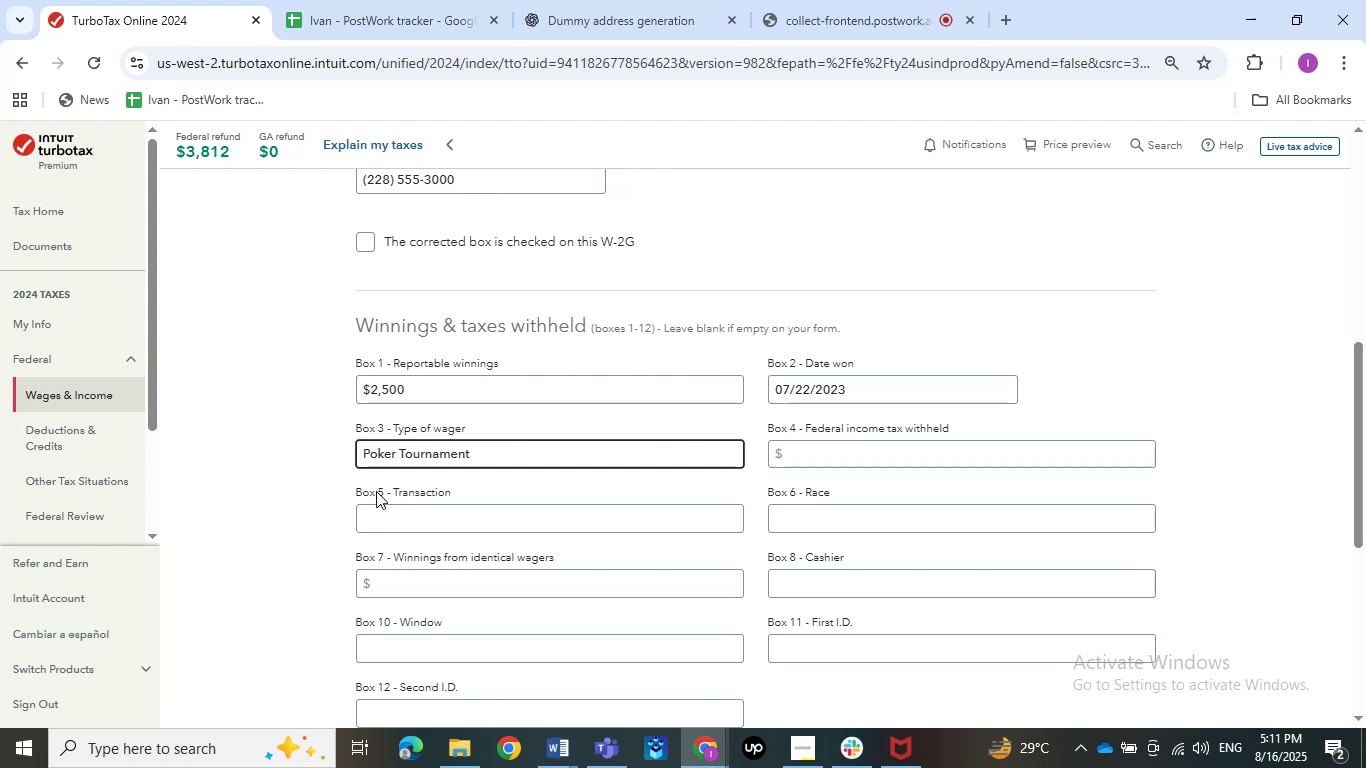 
left_click([556, 743])
 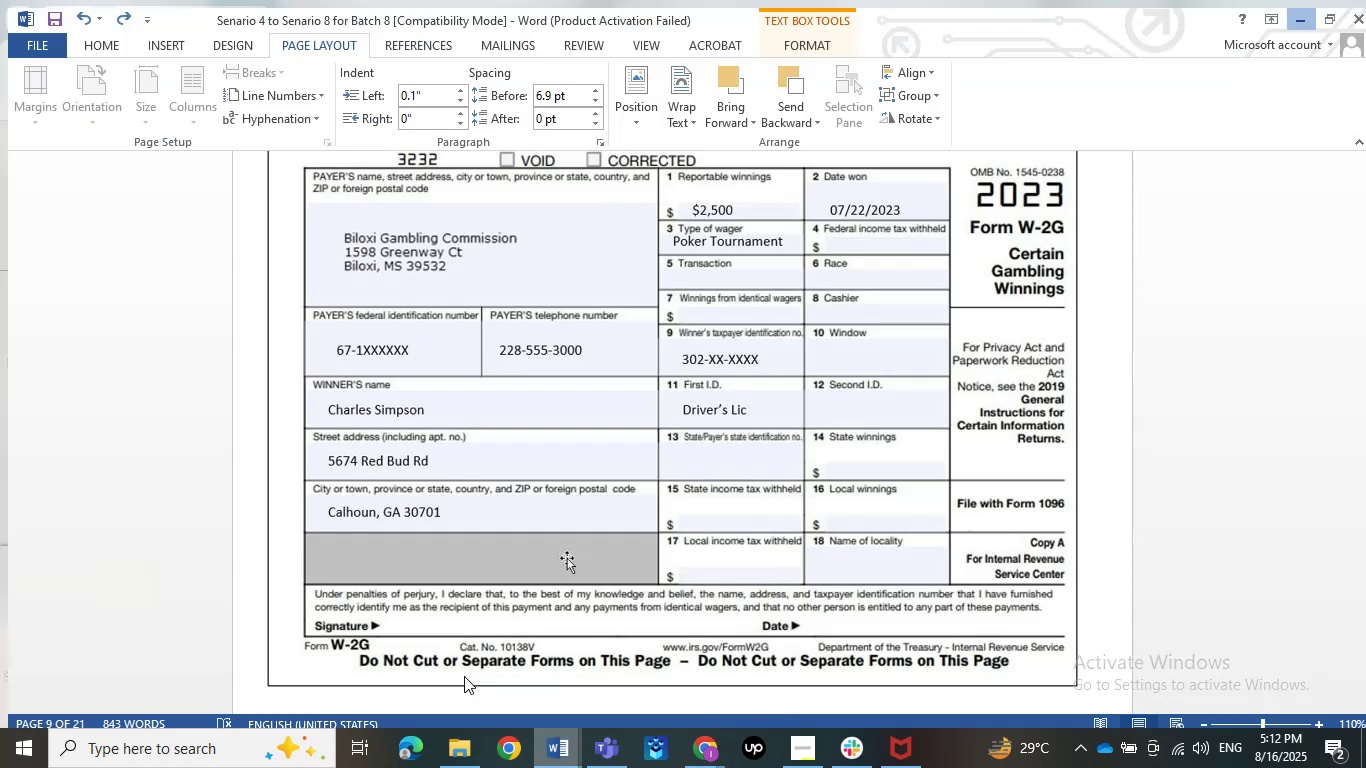 
left_click([464, 676])
 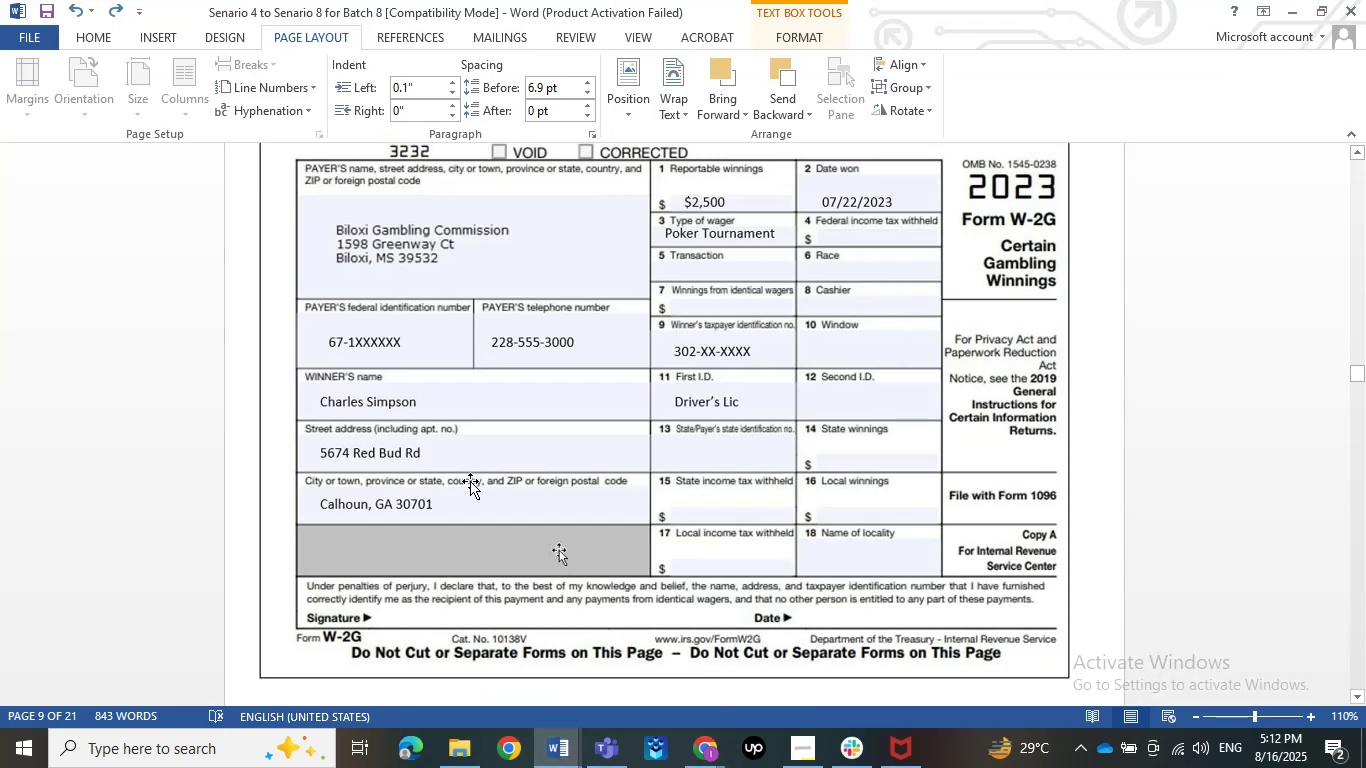 
wait(7.5)
 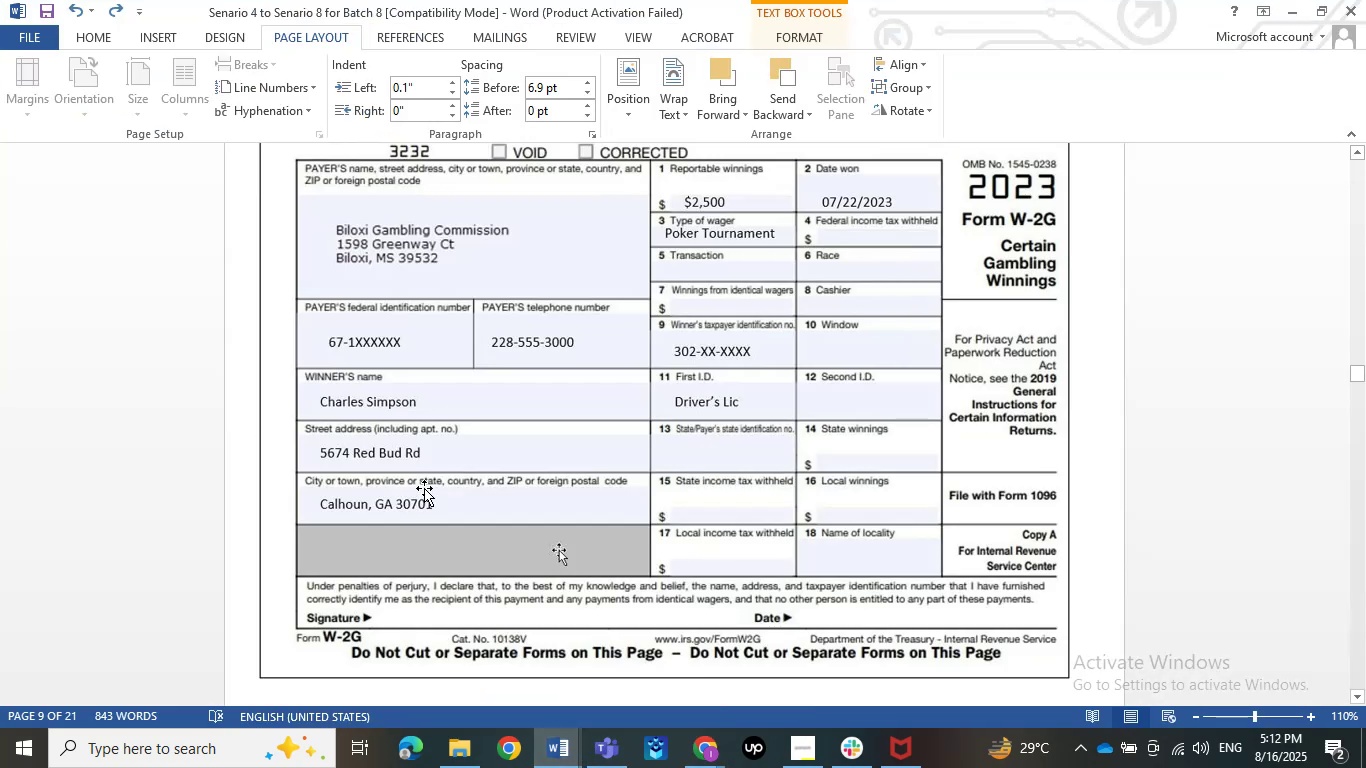 
left_click([1299, 6])
 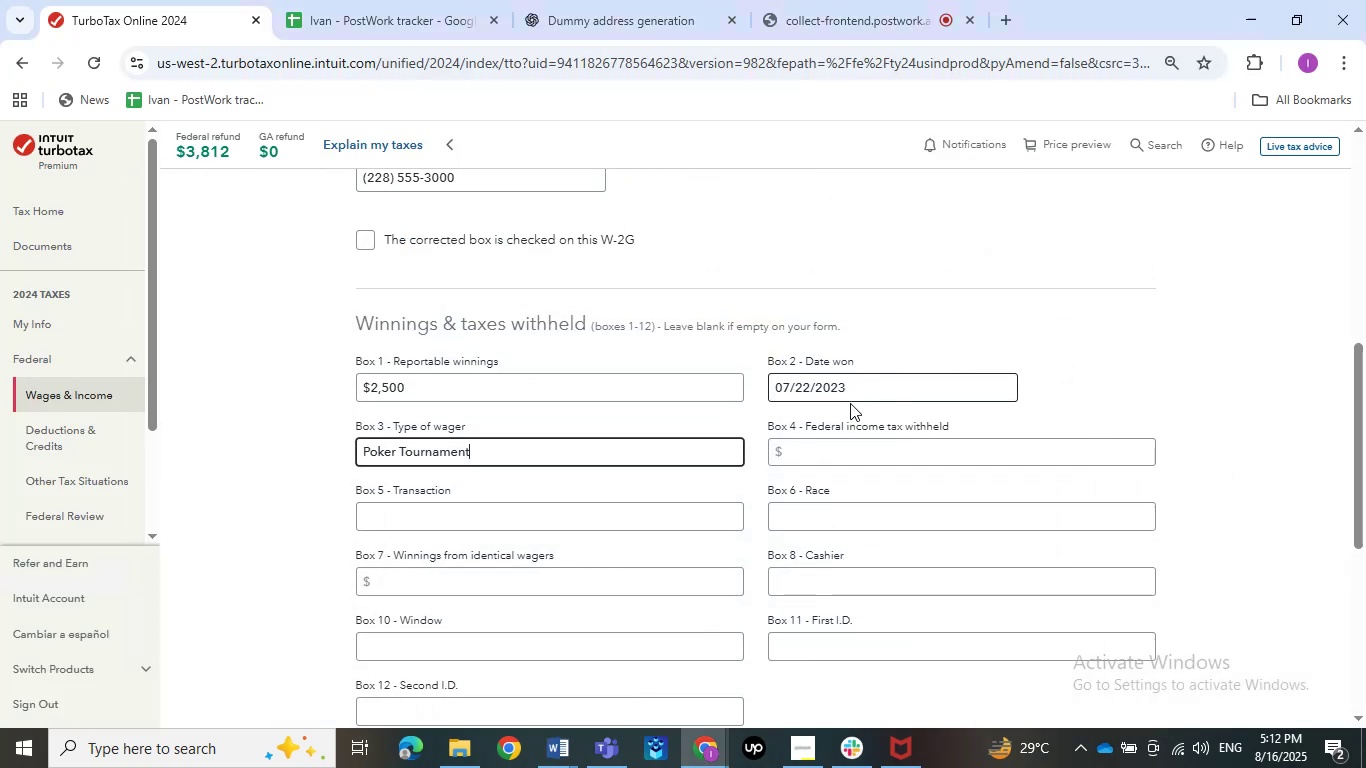 
scroll: coordinate [850, 403], scroll_direction: down, amount: 1.0
 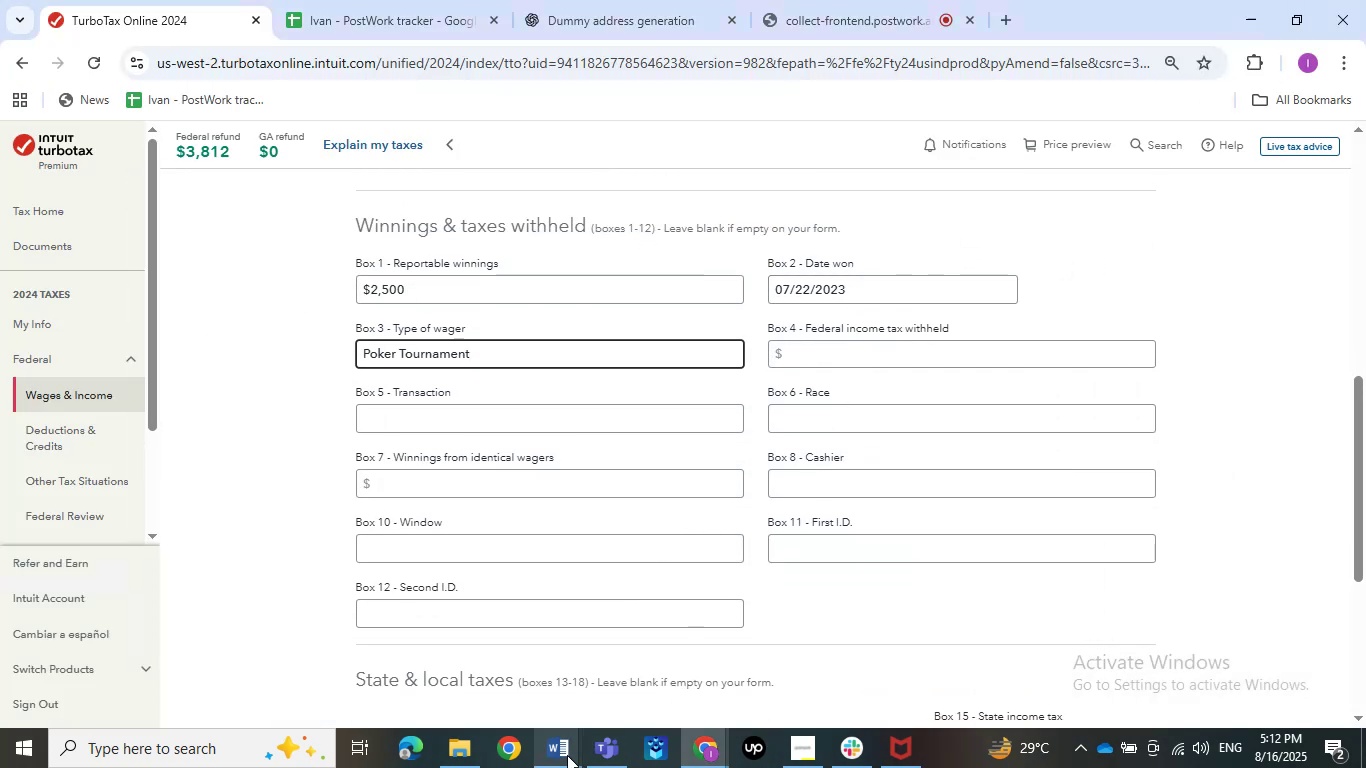 
left_click([567, 755])
 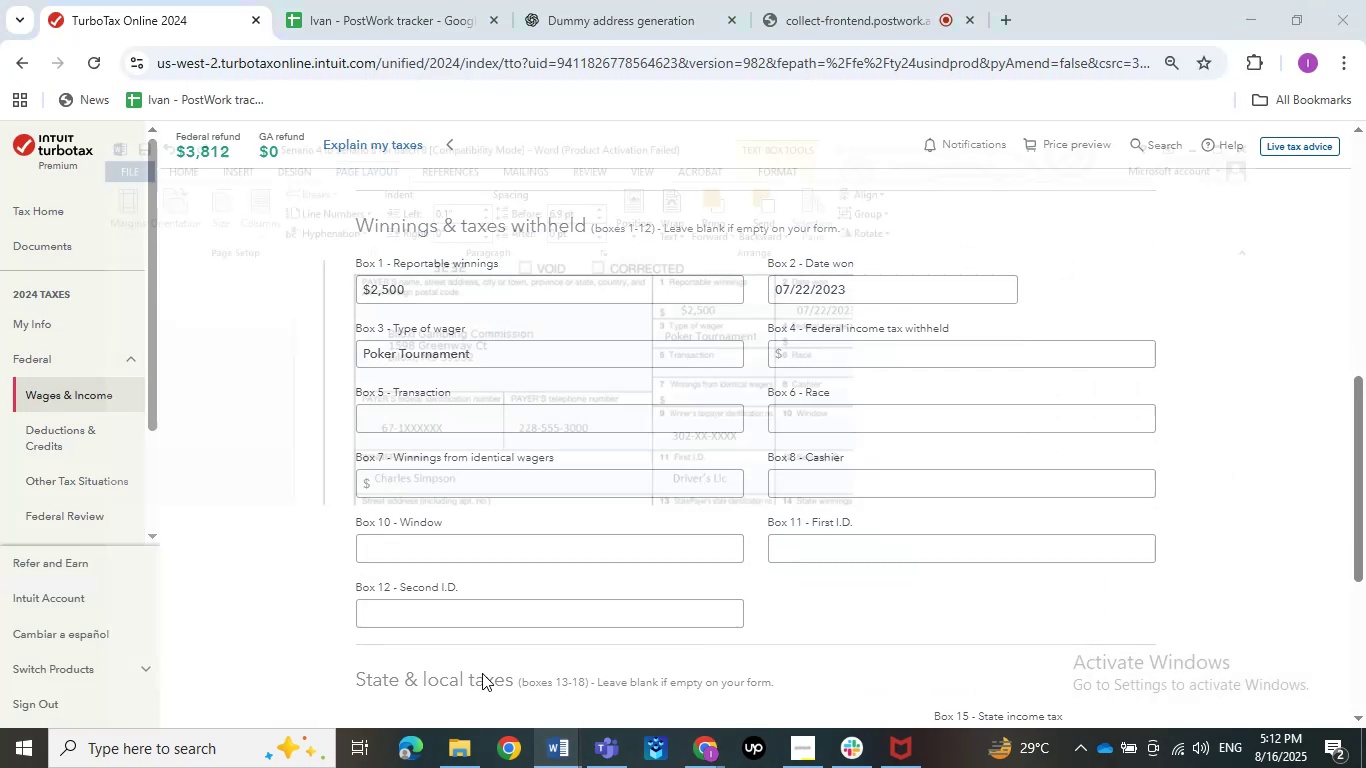 
left_click([482, 673])
 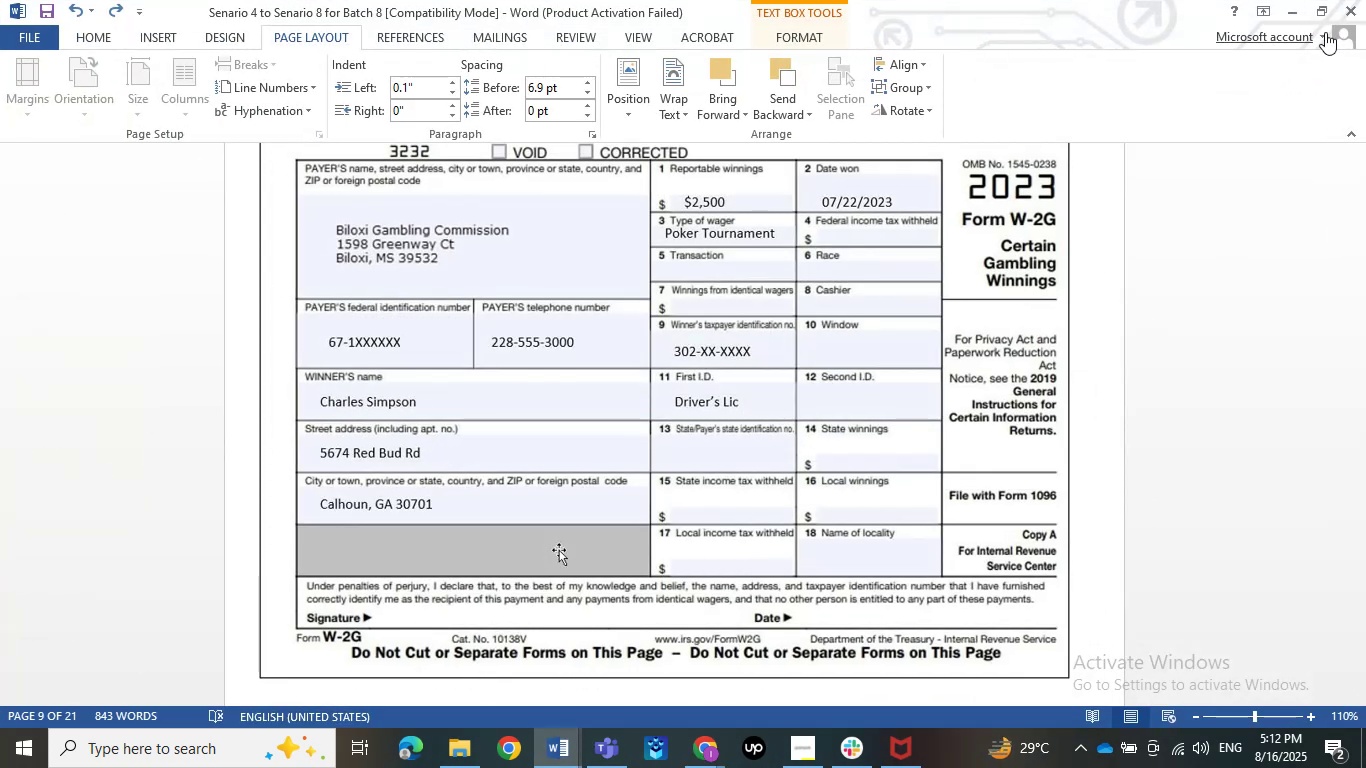 
left_click([1298, 7])
 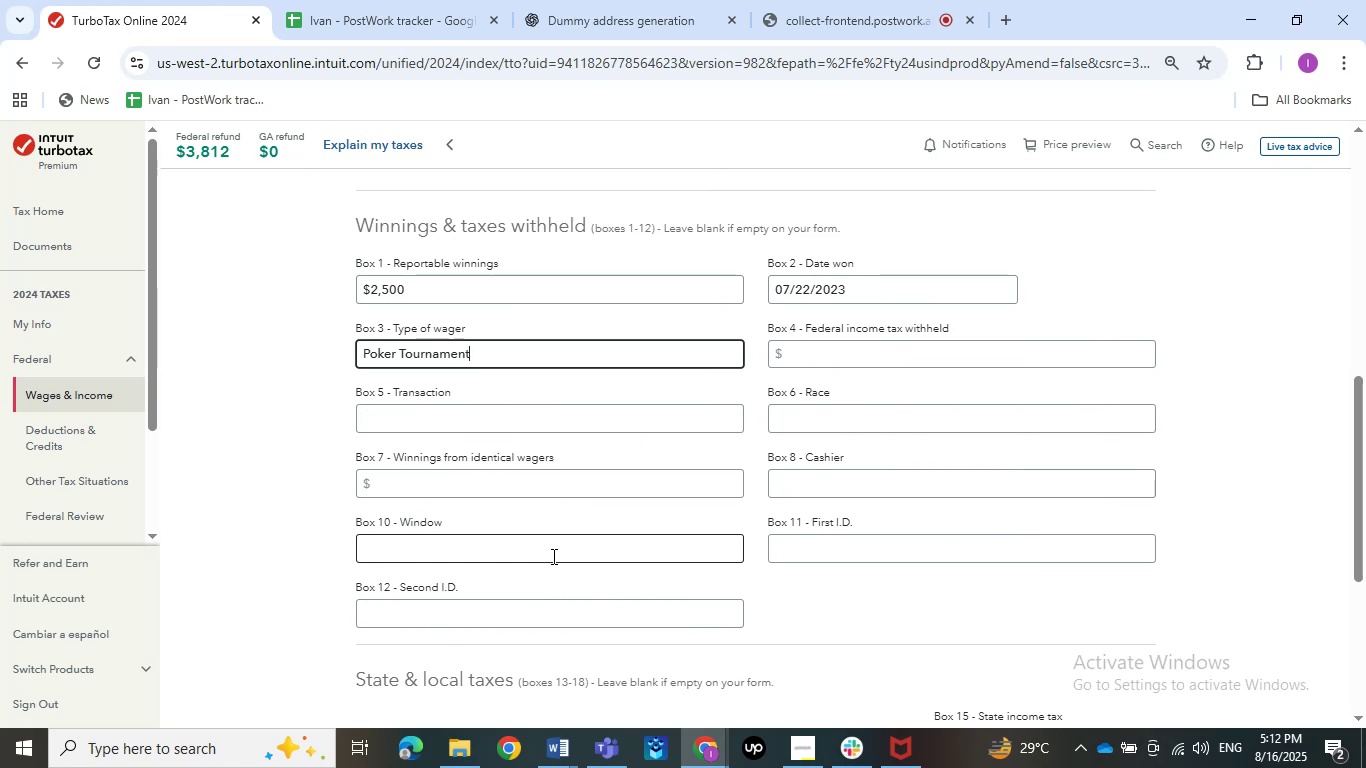 
wait(7.66)
 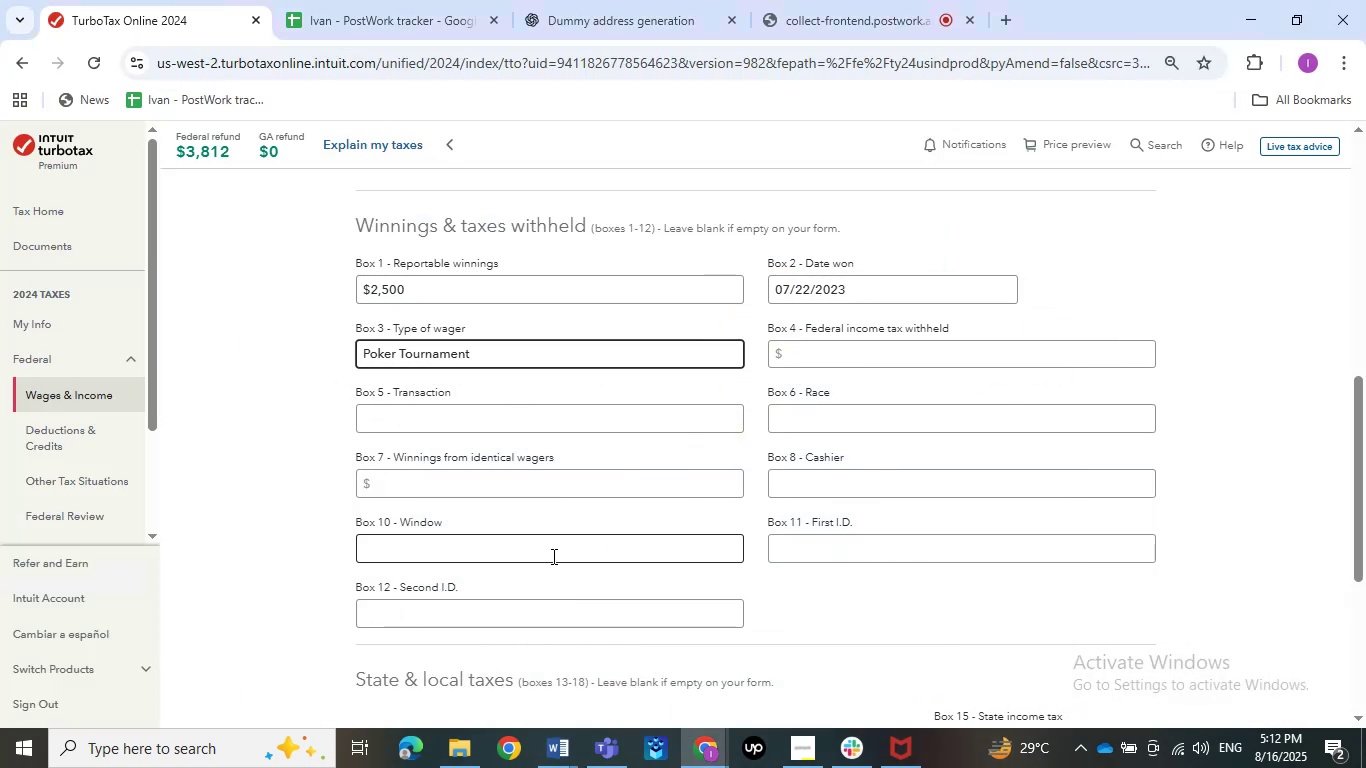 
scroll: coordinate [552, 556], scroll_direction: down, amount: 3.0
 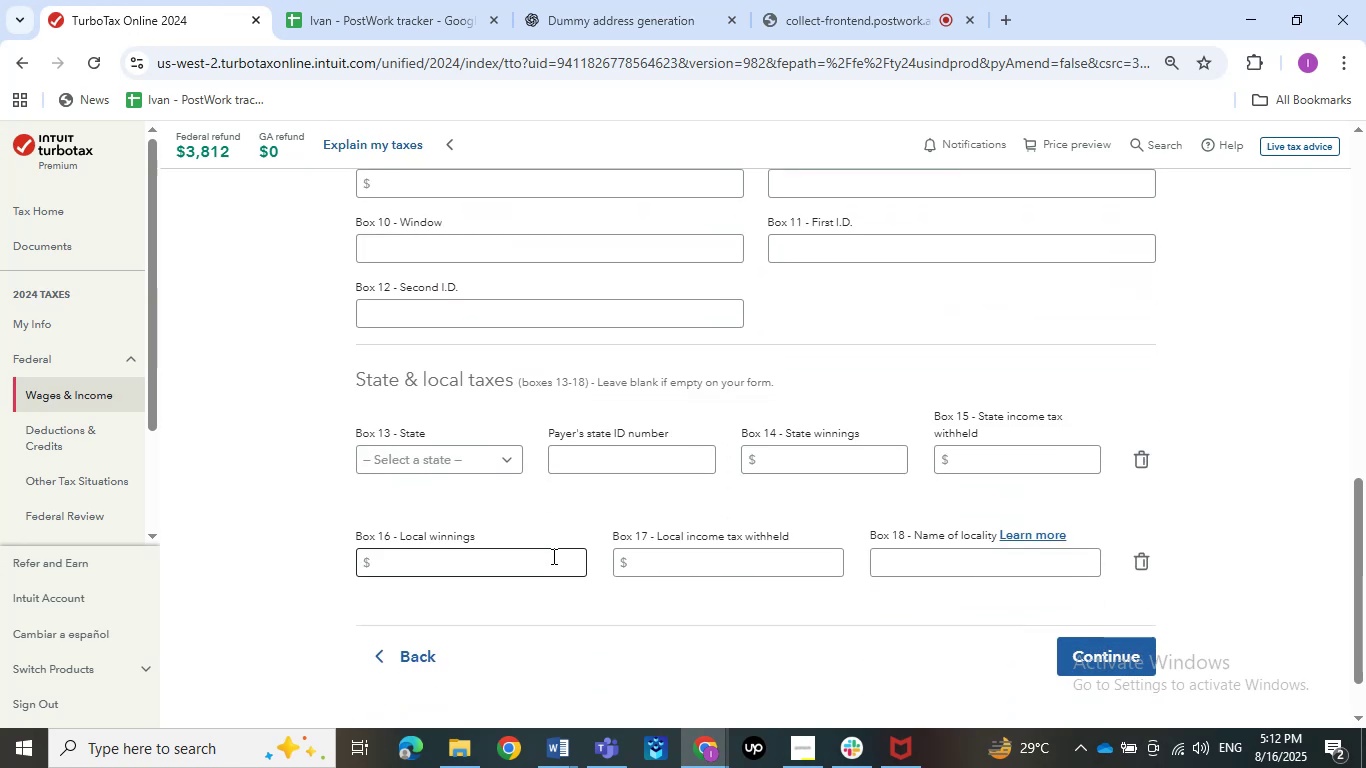 
scroll: coordinate [552, 556], scroll_direction: up, amount: 2.0
 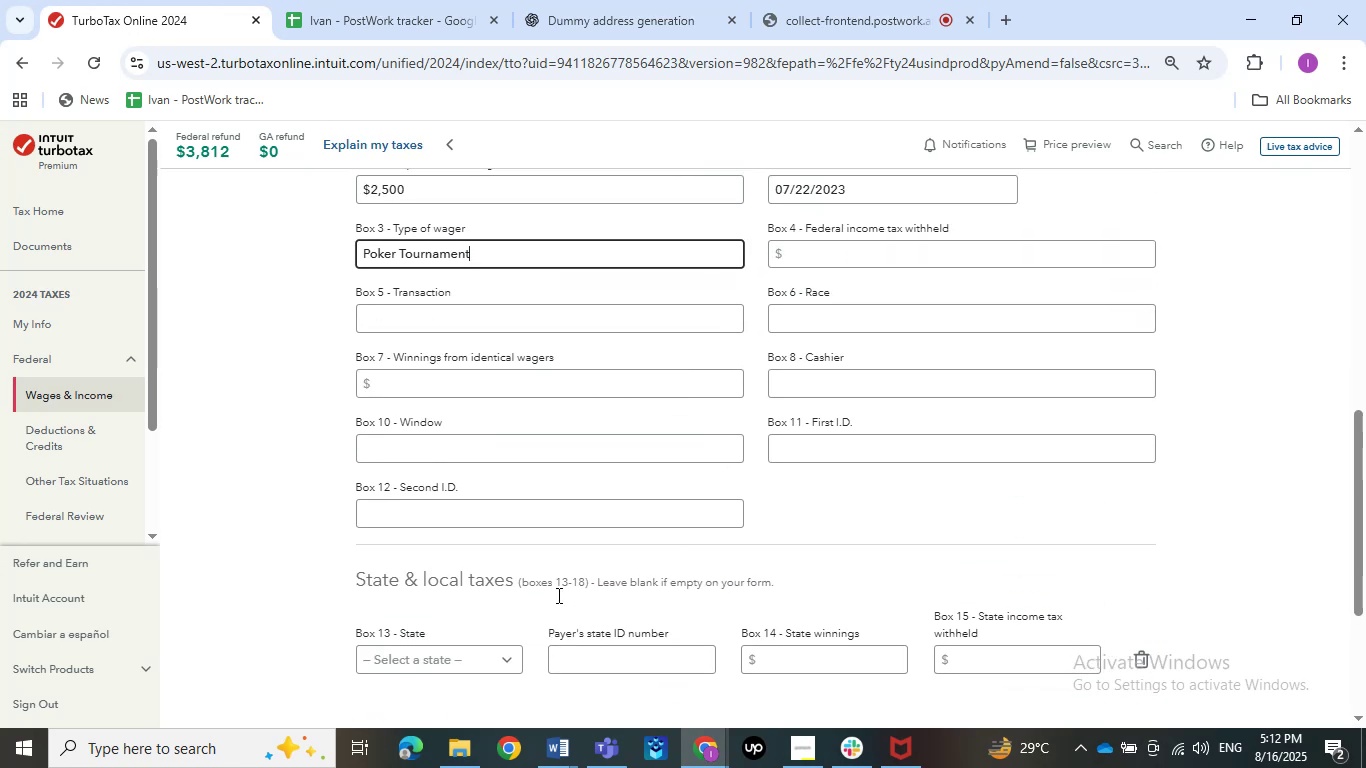 
double_click([472, 694])
 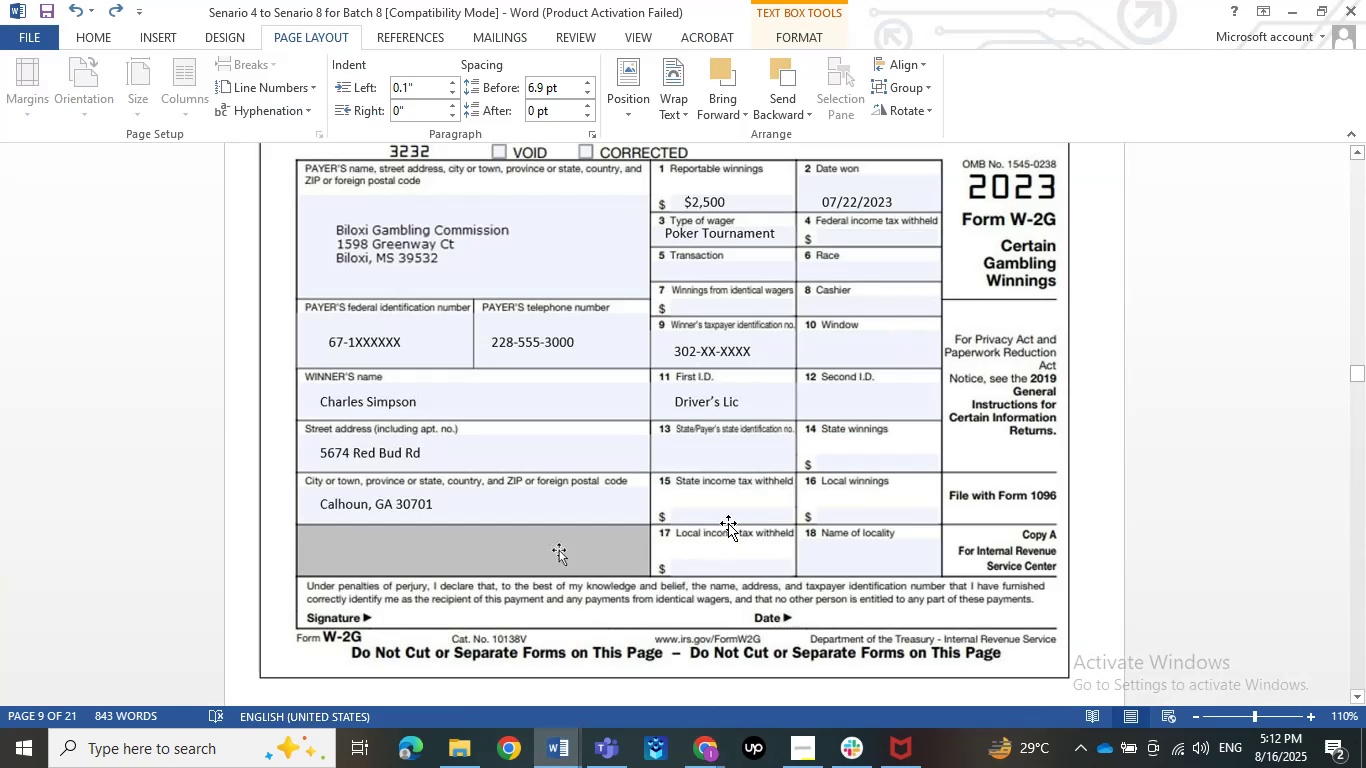 
scroll: coordinate [738, 519], scroll_direction: up, amount: 2.0
 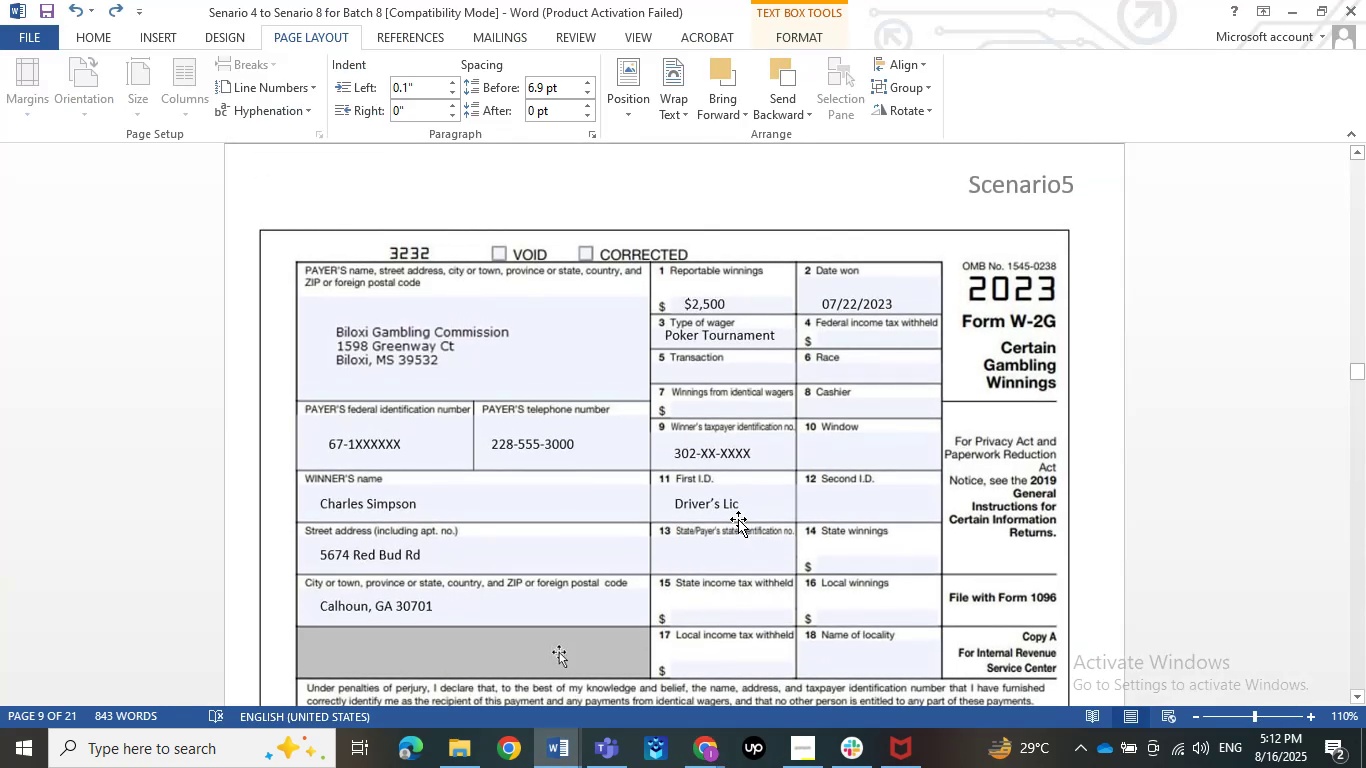 
left_click([738, 519])
 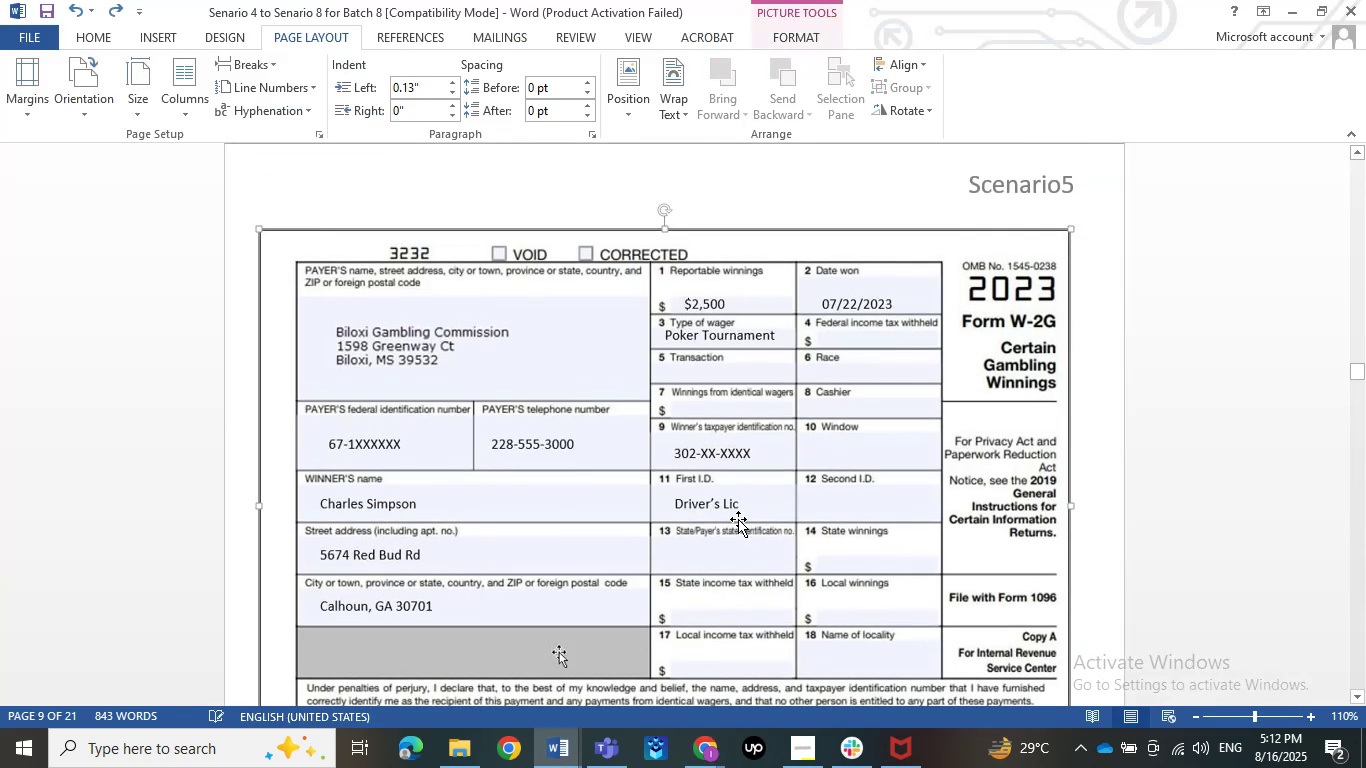 
scroll: coordinate [738, 519], scroll_direction: up, amount: 1.0
 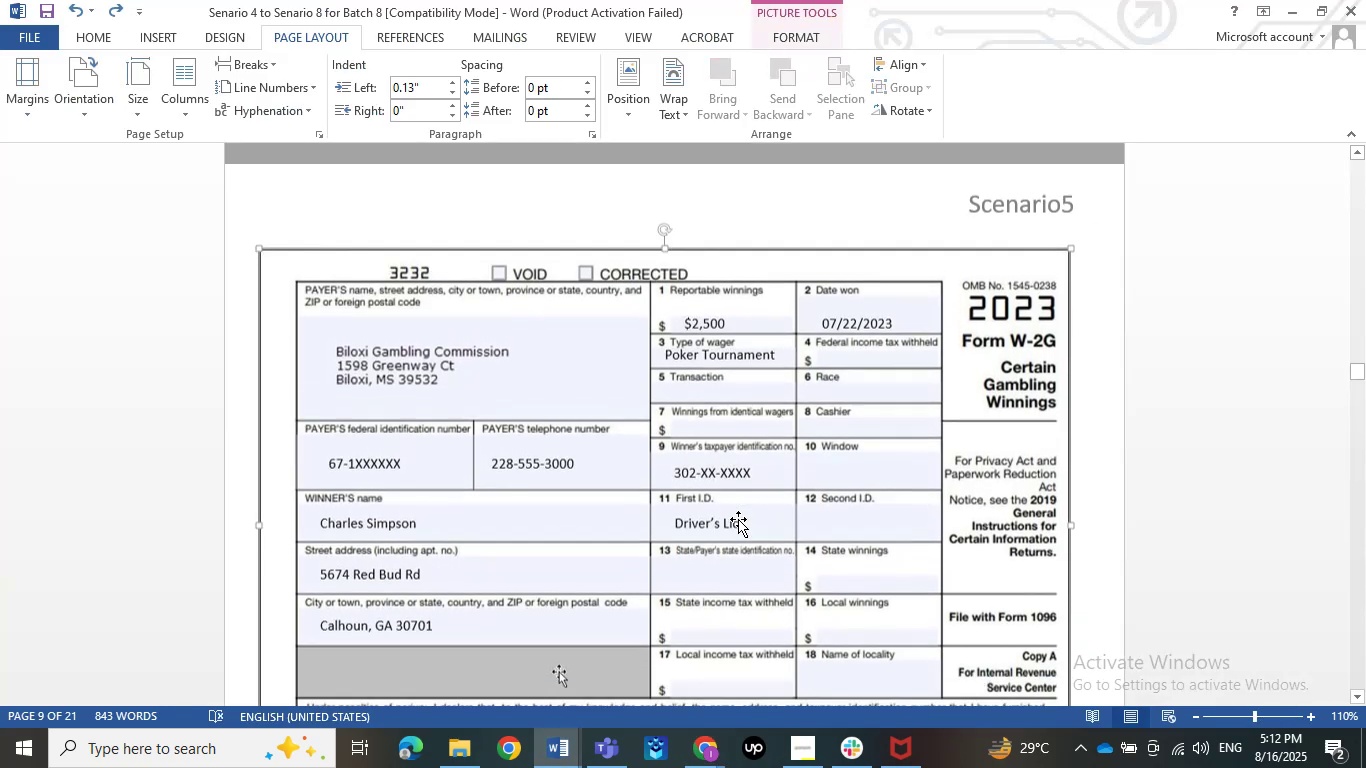 
scroll: coordinate [738, 519], scroll_direction: down, amount: 2.0
 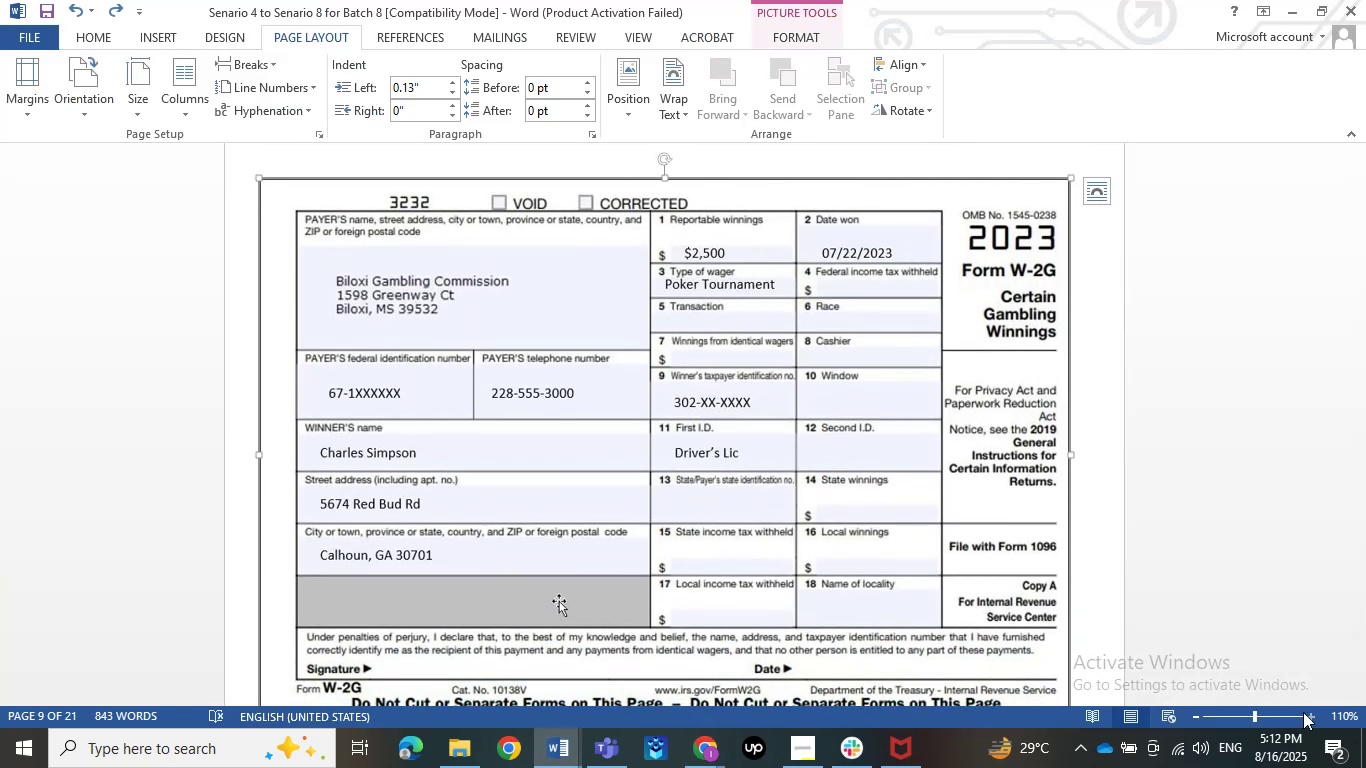 
left_click([1303, 712])
 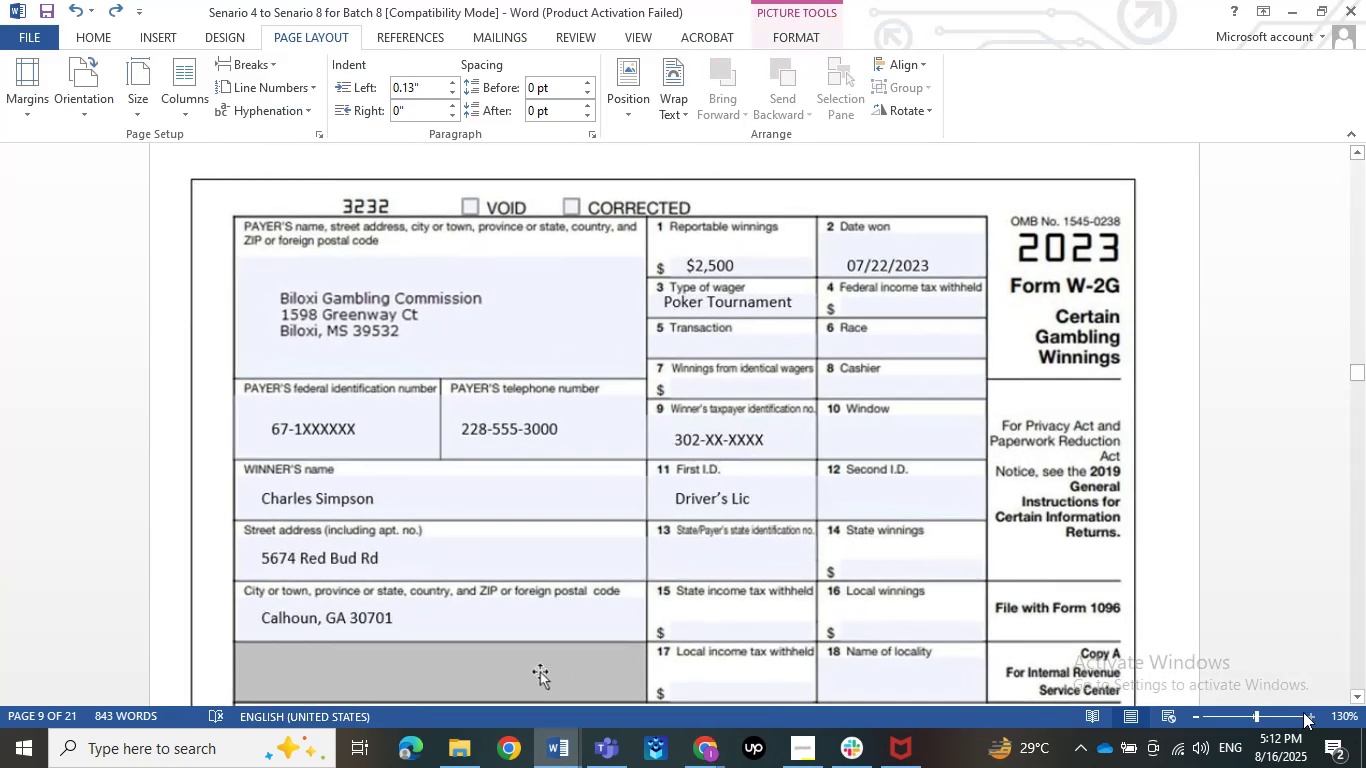 
left_click([1303, 712])
 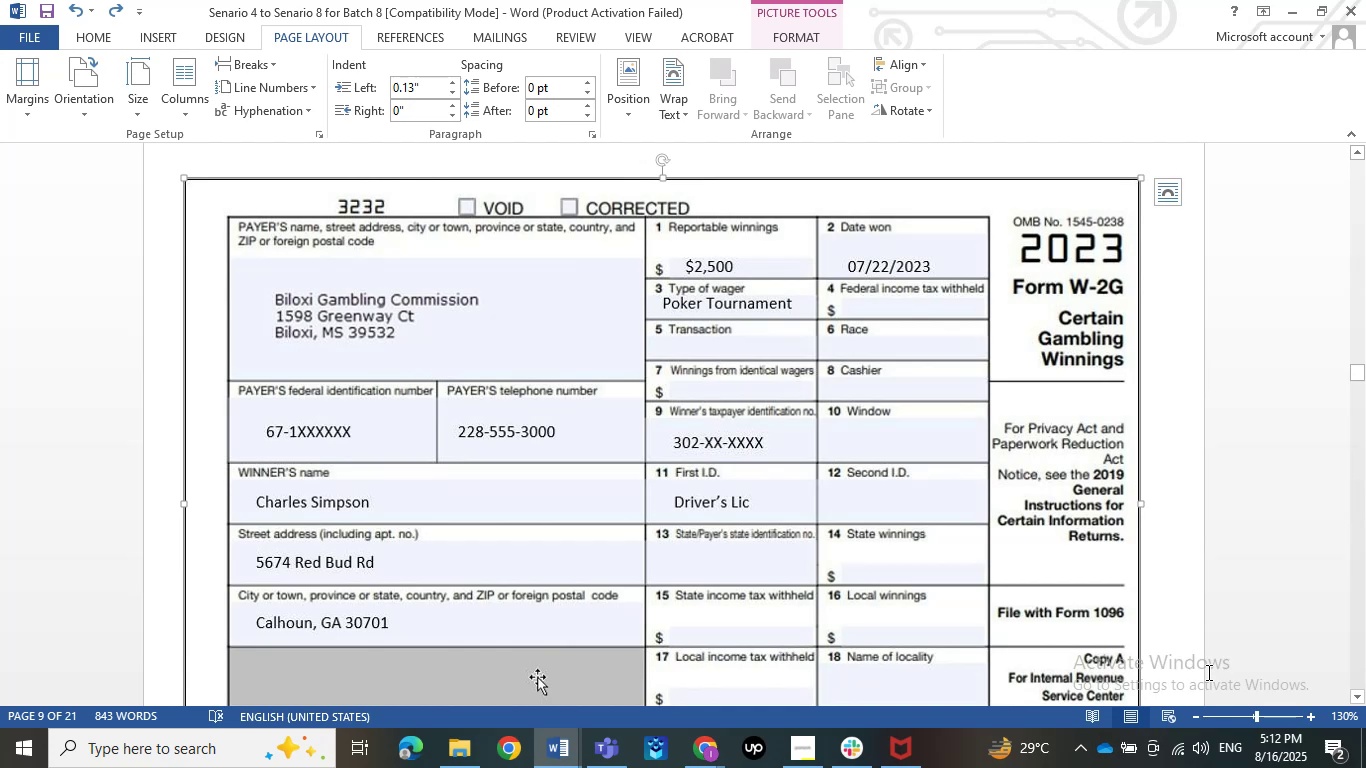 
left_click([1300, 0])
 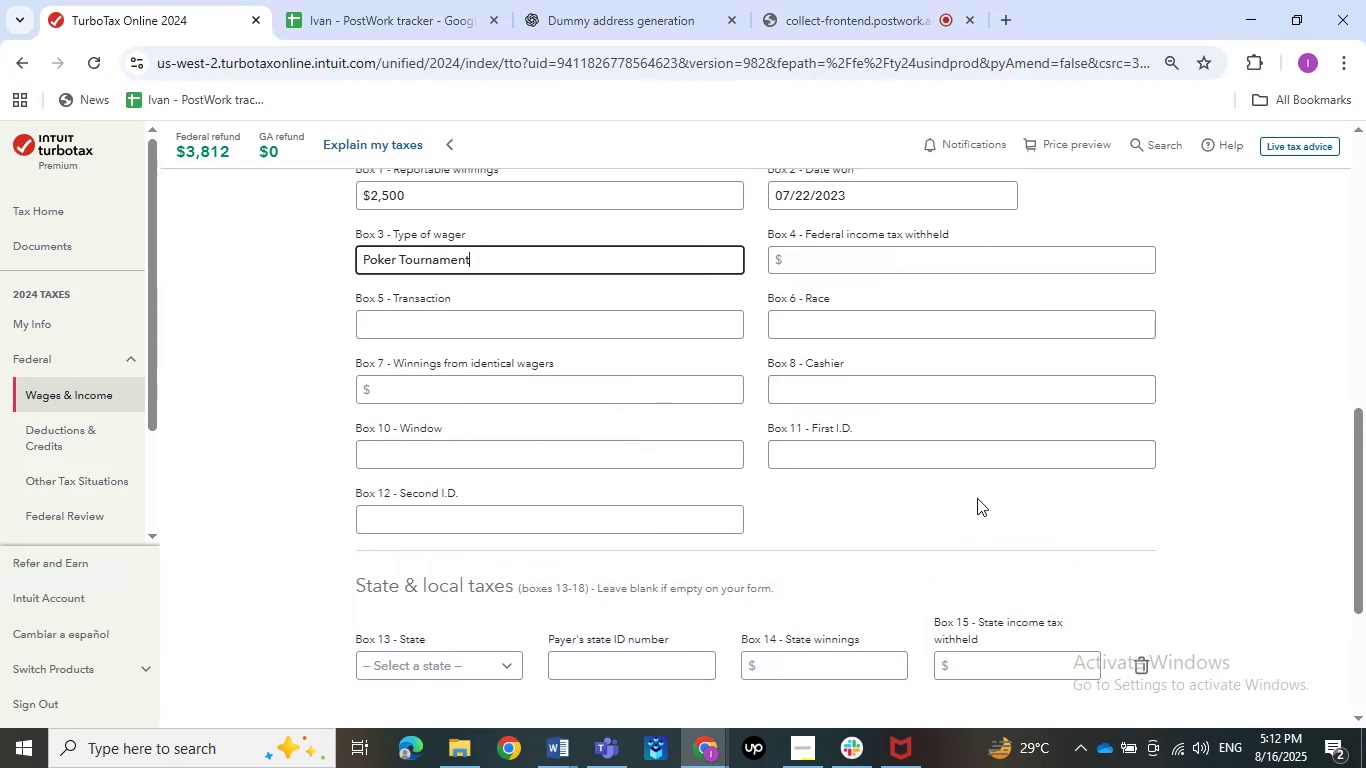 
scroll: coordinate [977, 498], scroll_direction: up, amount: 7.0
 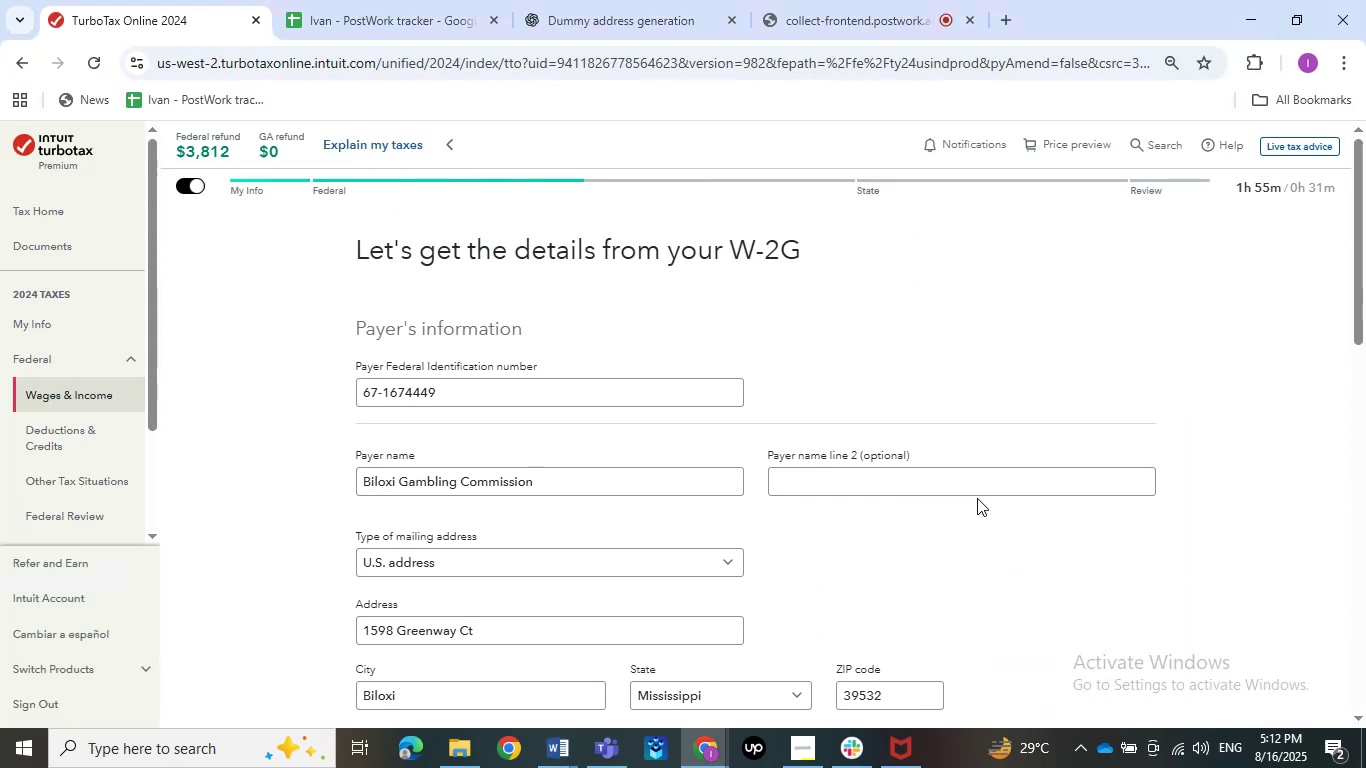 
scroll: coordinate [977, 498], scroll_direction: down, amount: 6.0
 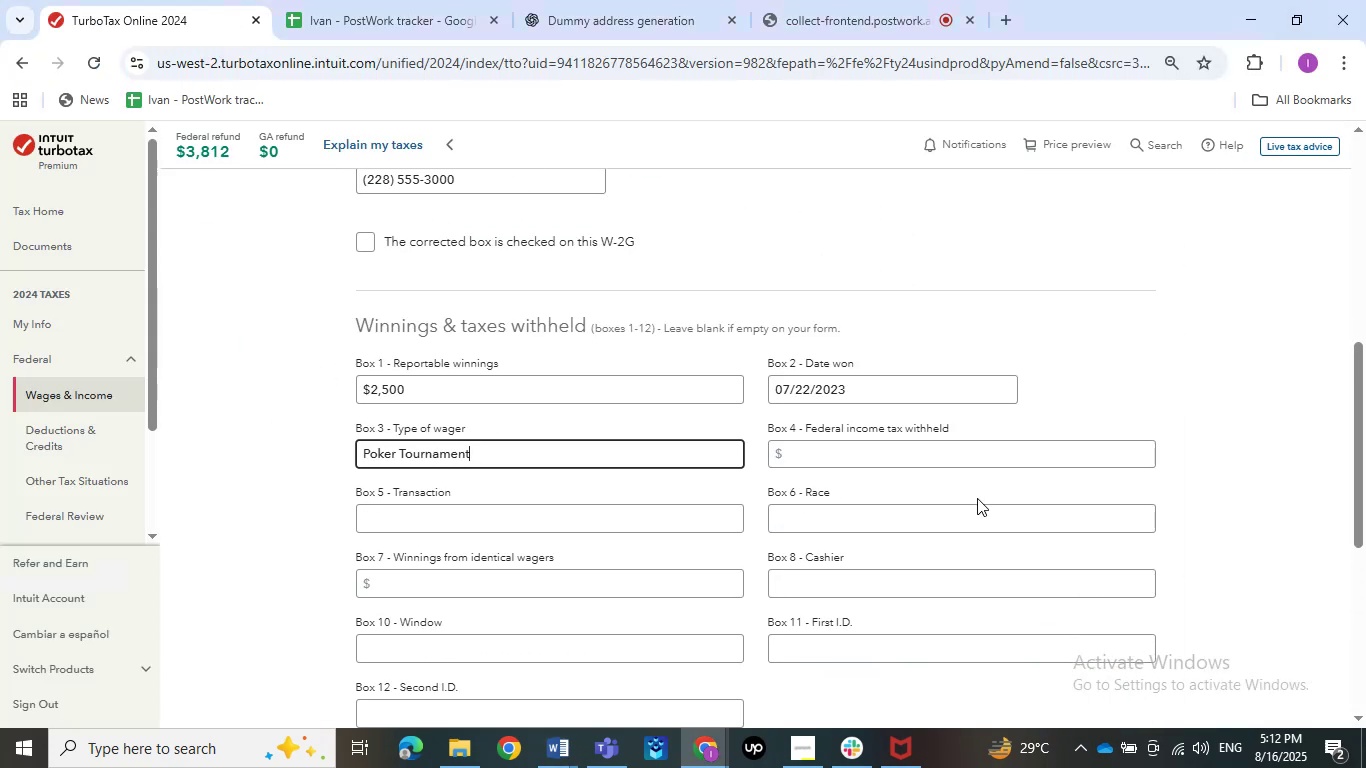 
scroll: coordinate [977, 498], scroll_direction: up, amount: 5.0
 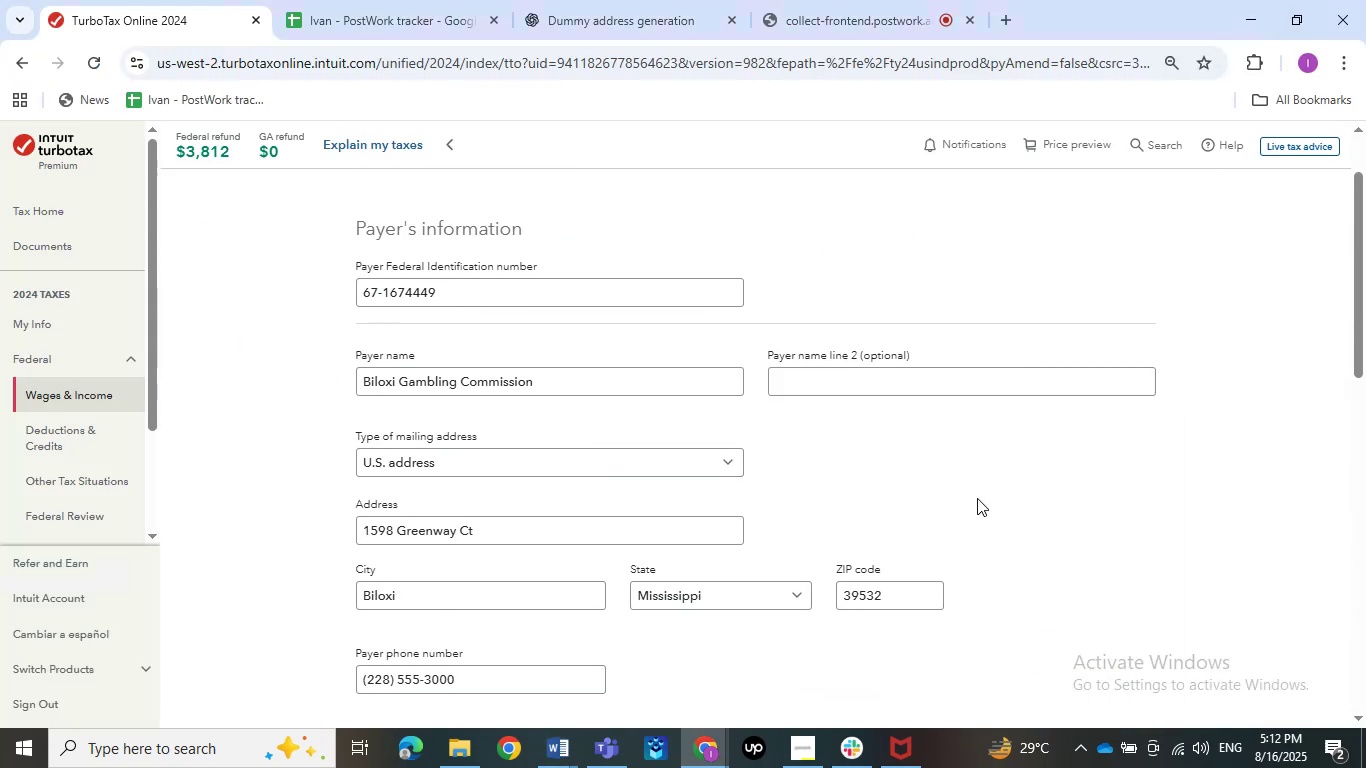 
scroll: coordinate [977, 498], scroll_direction: down, amount: 9.0
 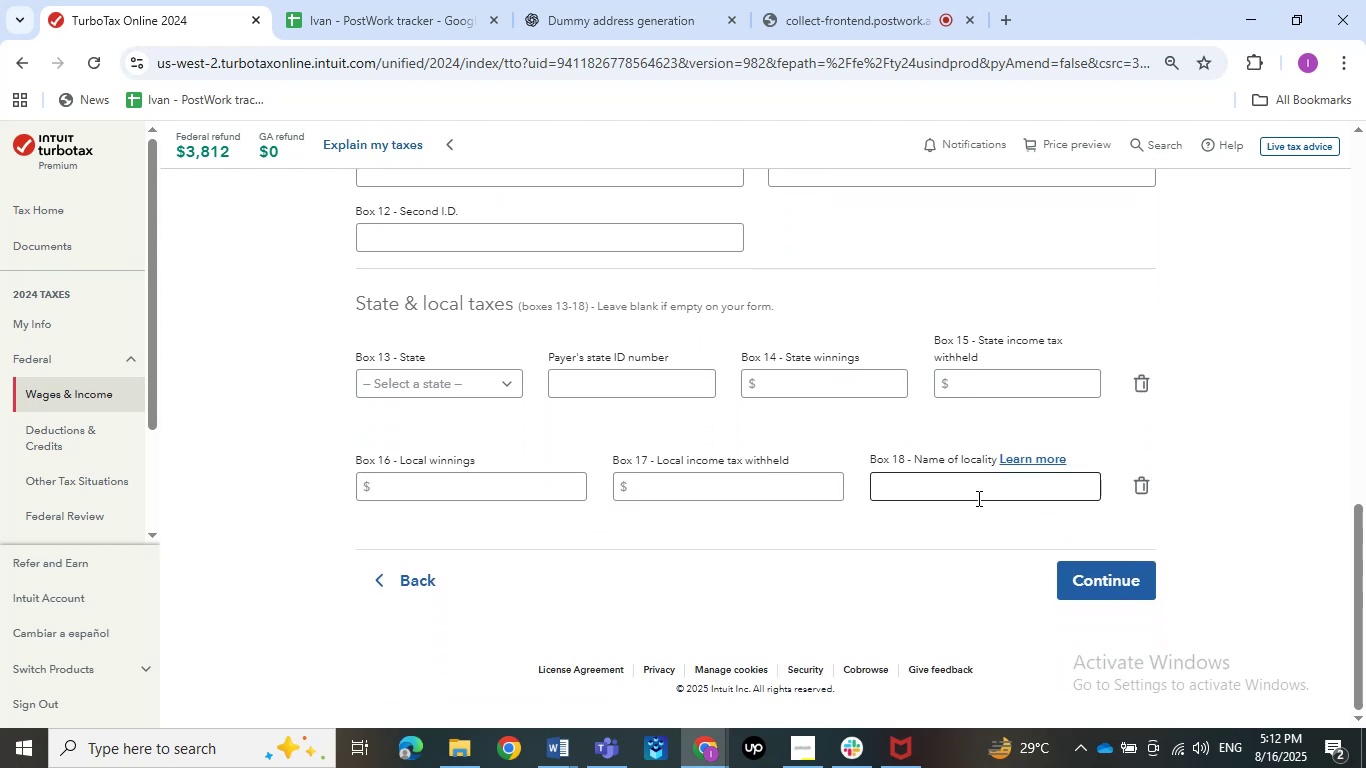 
scroll: coordinate [977, 498], scroll_direction: up, amount: 4.0
 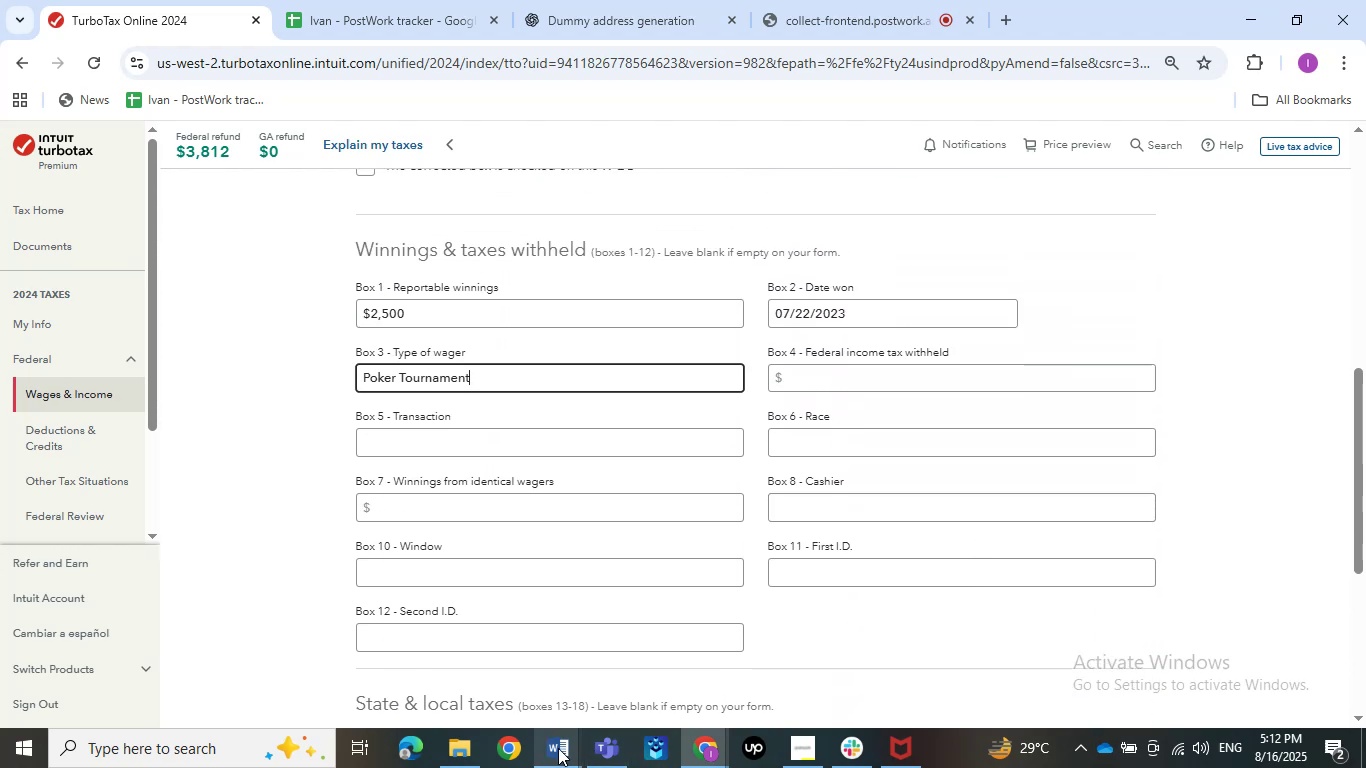 
double_click([477, 686])
 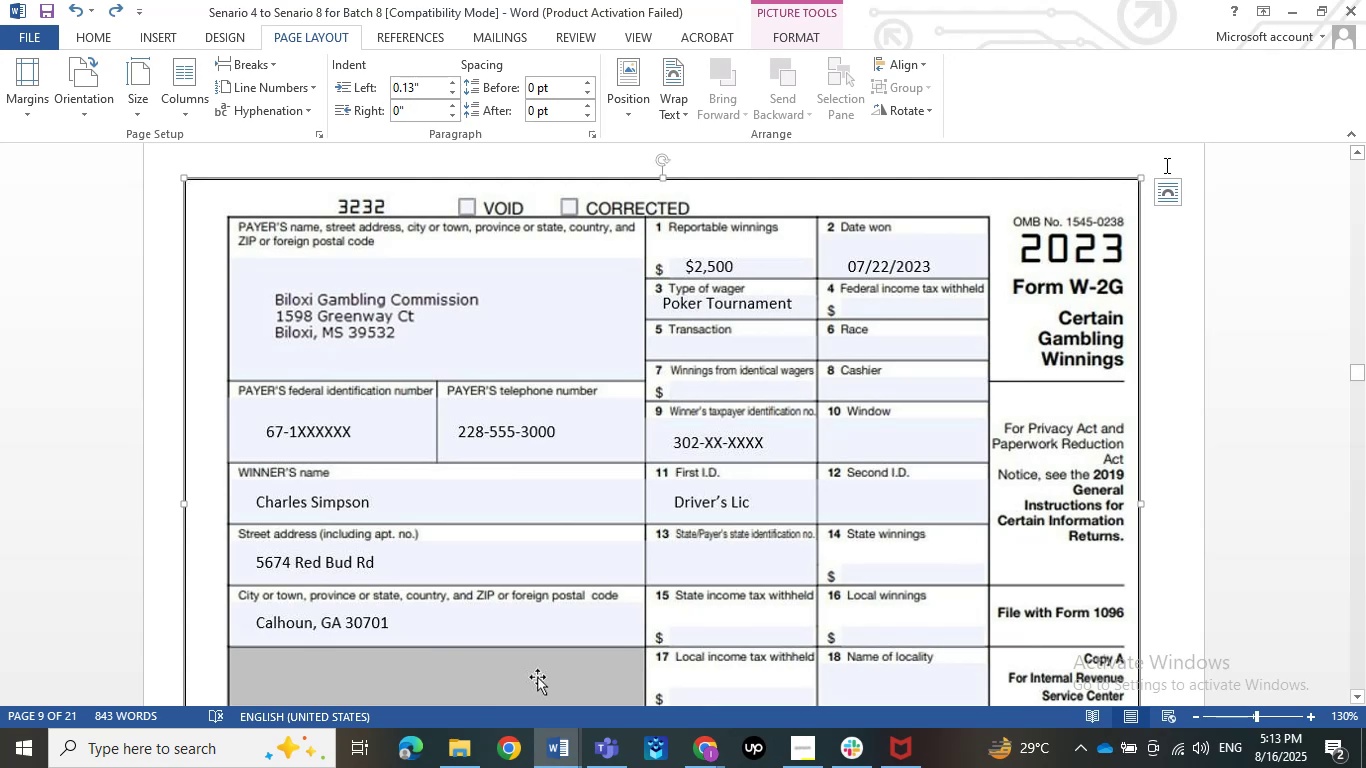 
wait(5.66)
 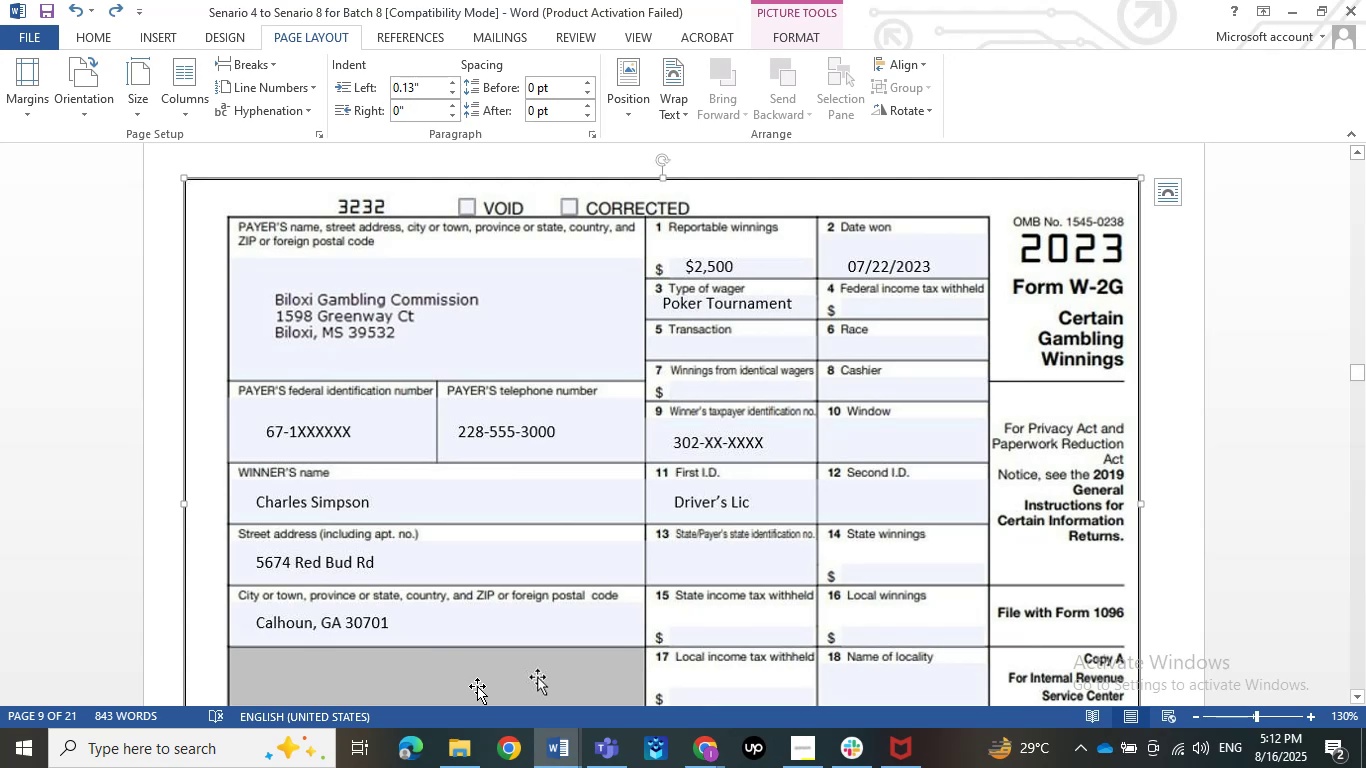 
left_click([1302, 14])
 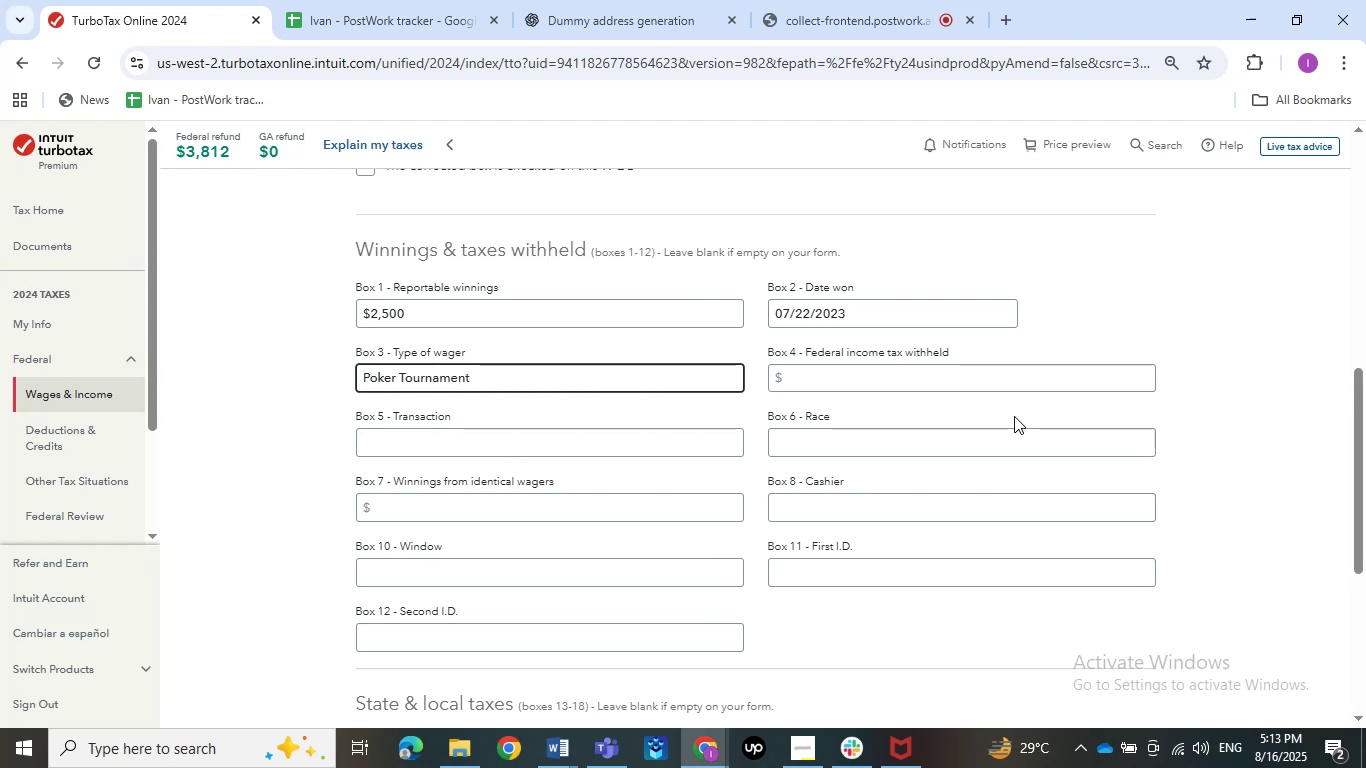 
wait(15.1)
 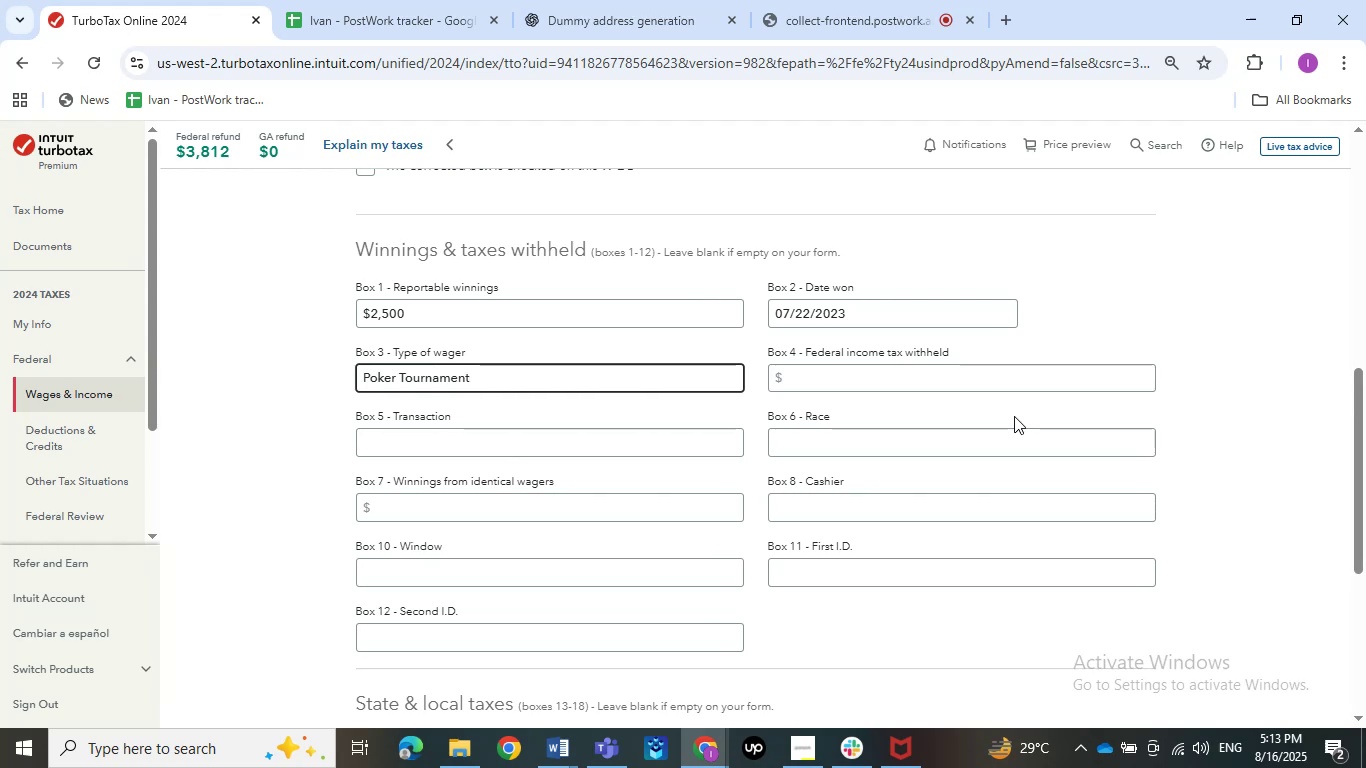 
double_click([512, 712])
 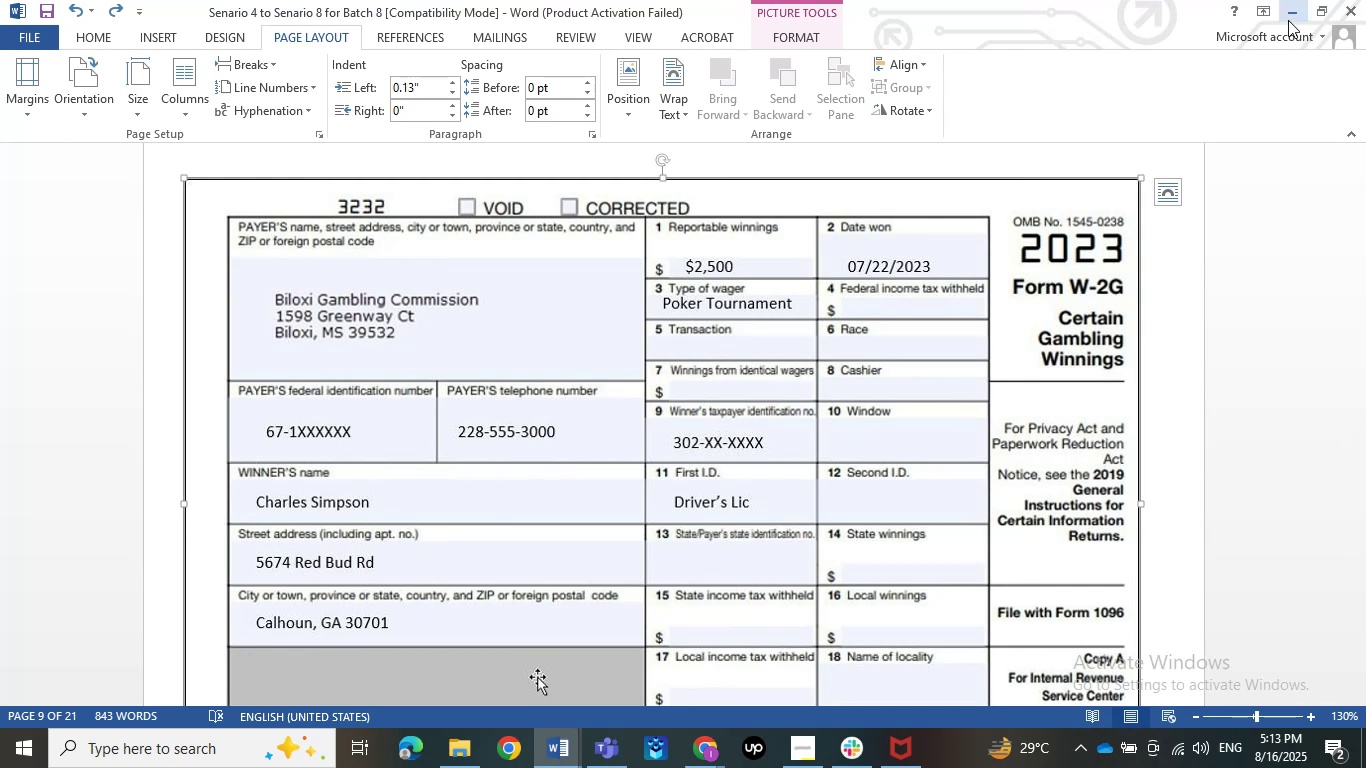 
left_click([1288, 20])
 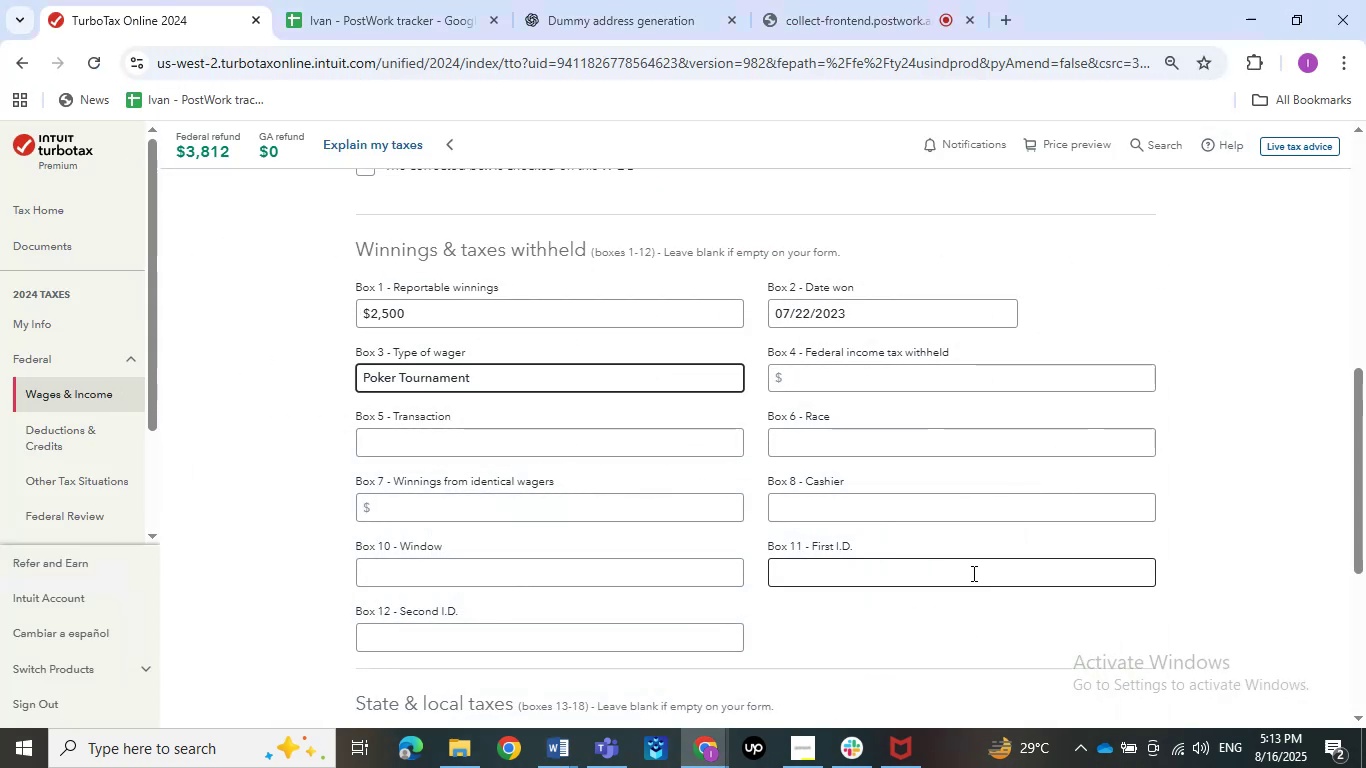 
left_click([972, 573])
 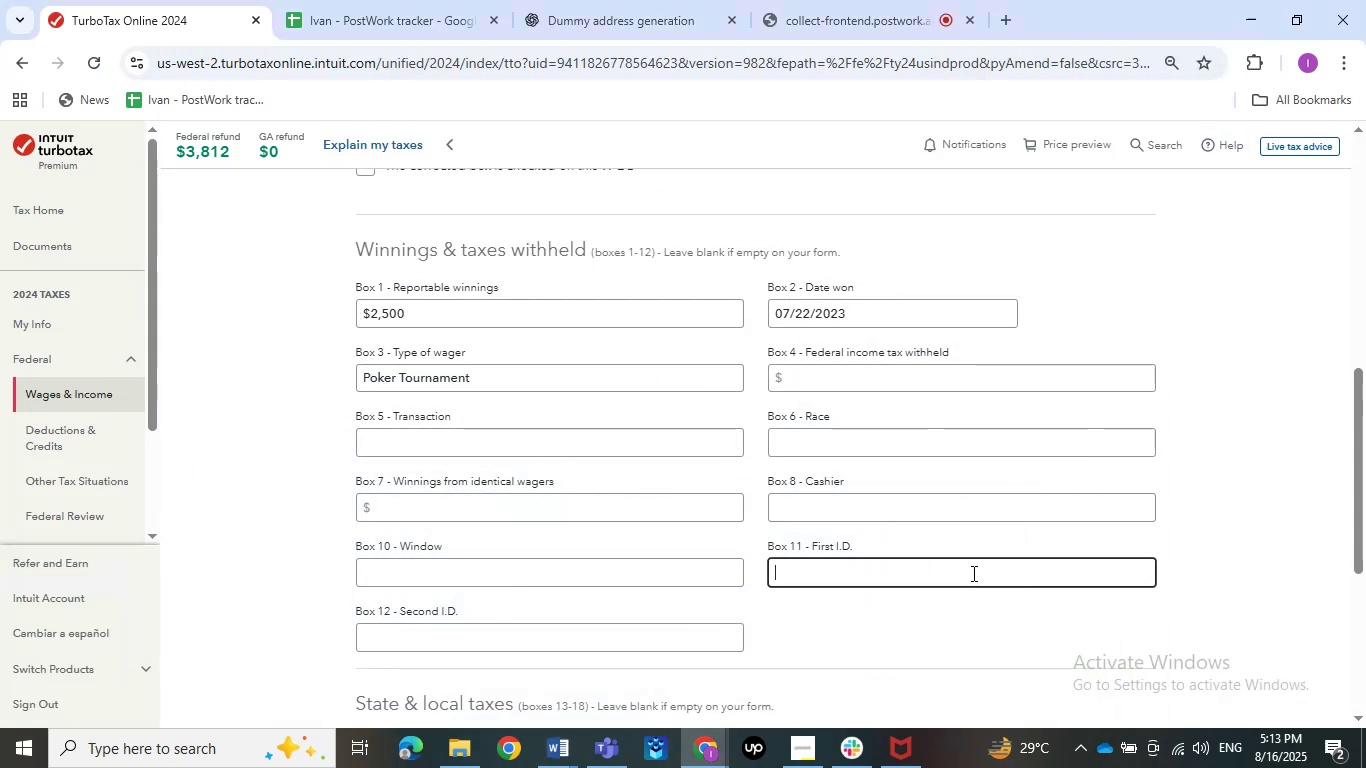 
type(Driver's ID)
 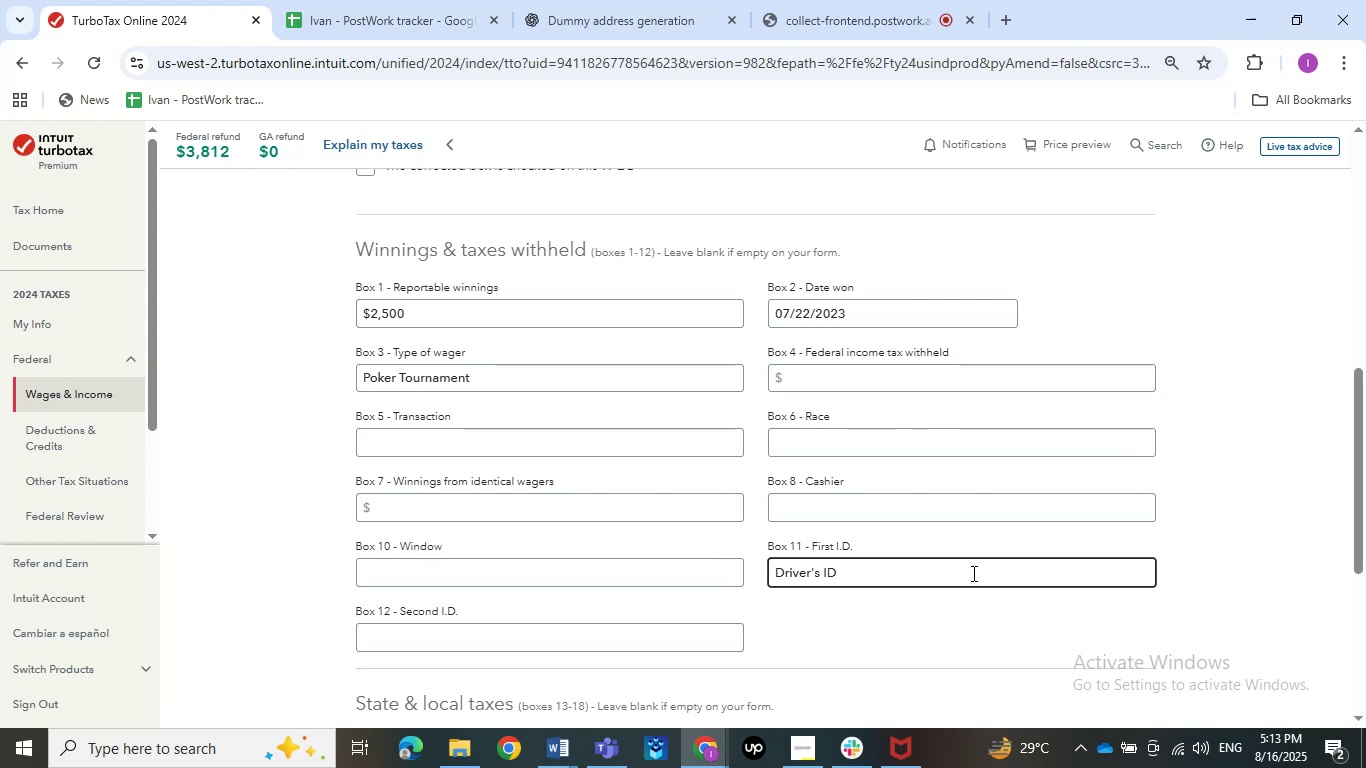 
double_click([508, 719])
 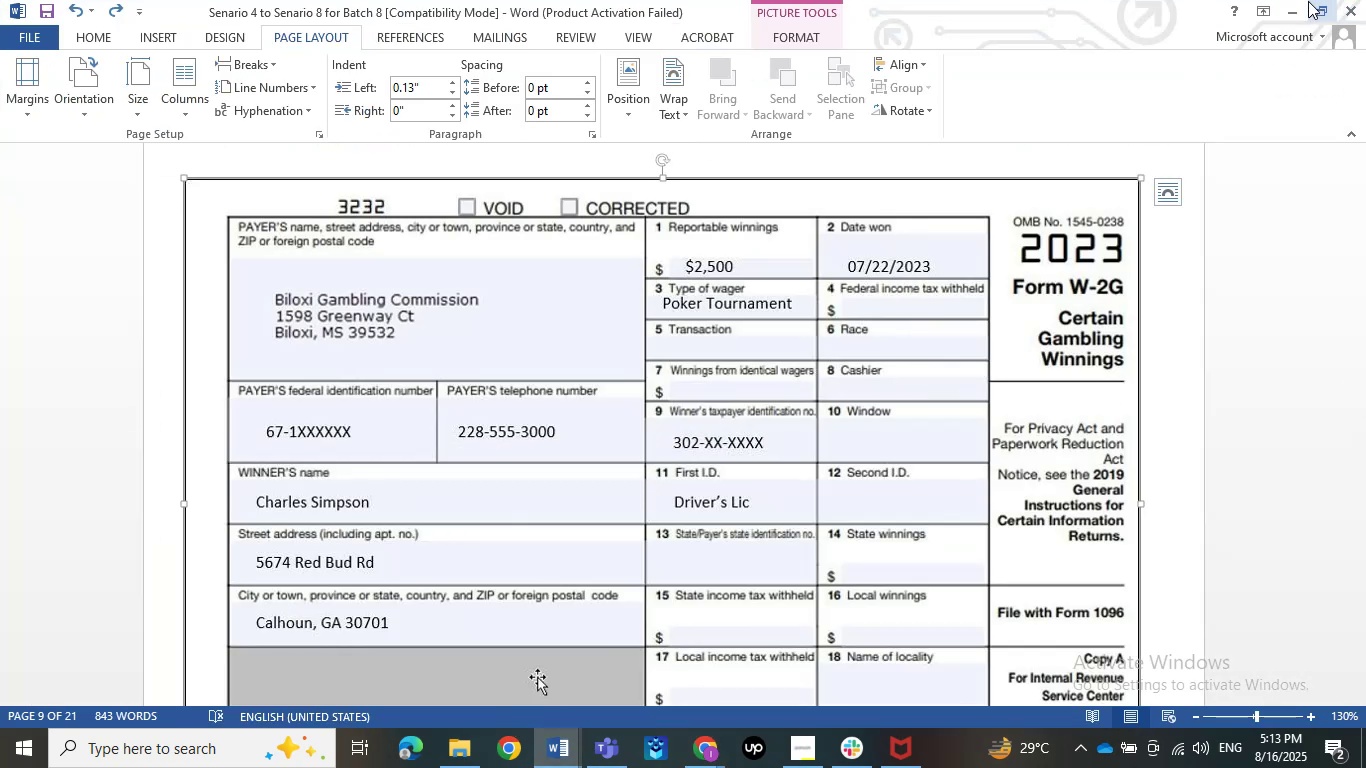 
left_click([1299, 5])
 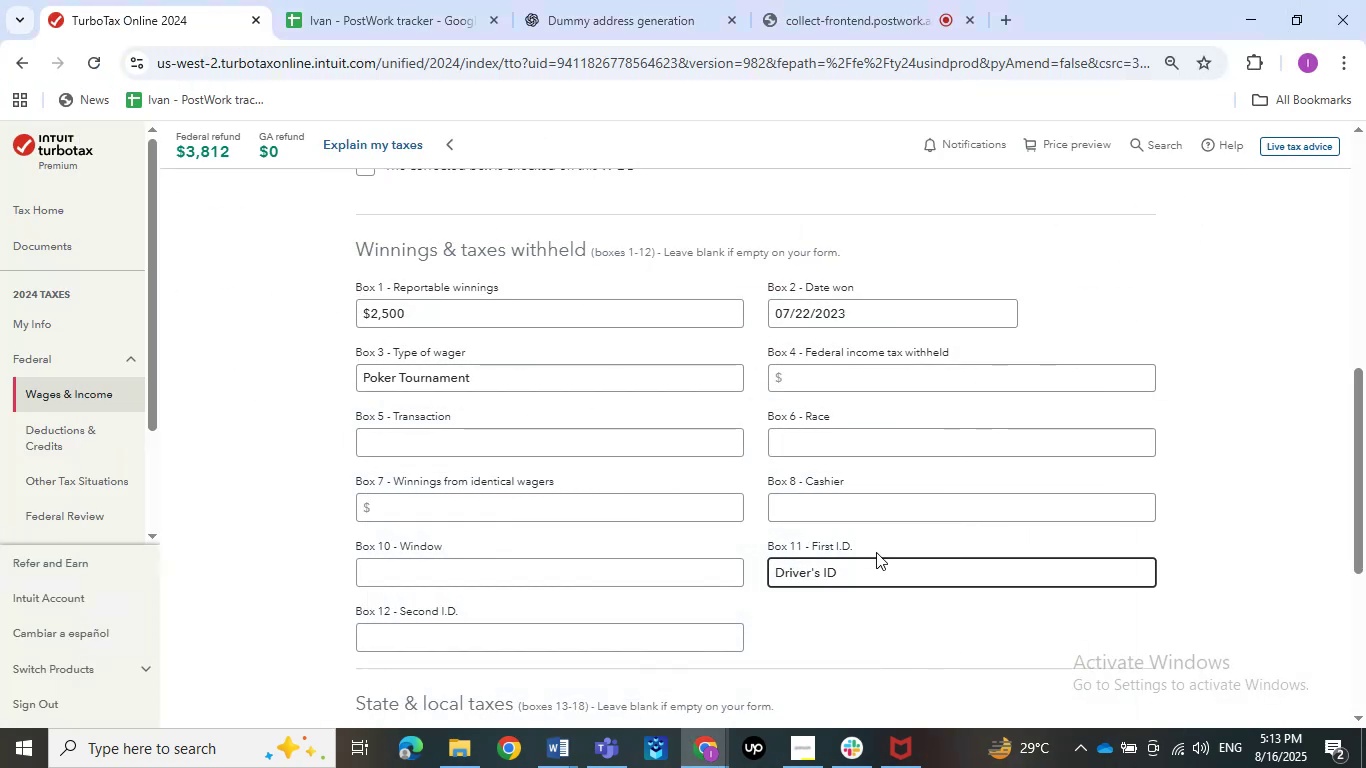 
key(Backspace)
key(Backspace)
type(Lic)
 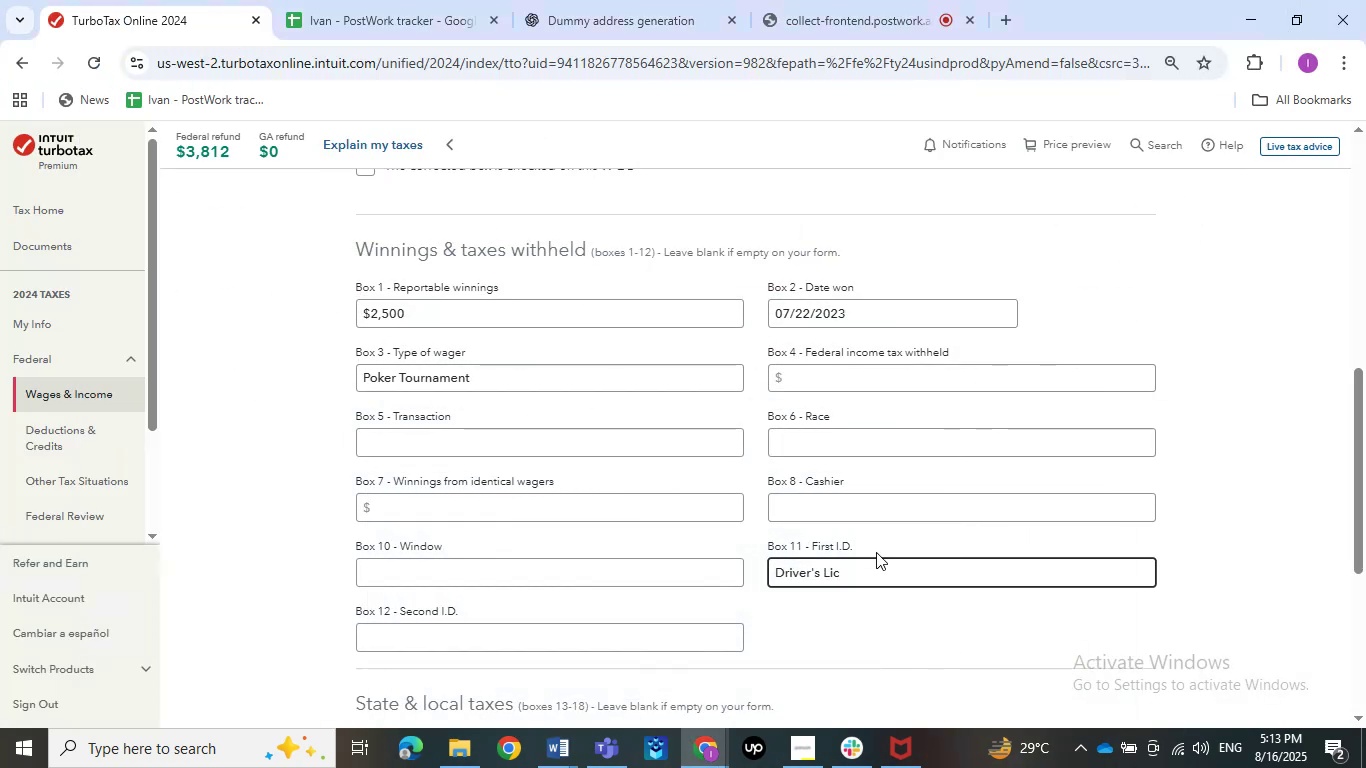 
scroll: coordinate [876, 552], scroll_direction: up, amount: 1.0
 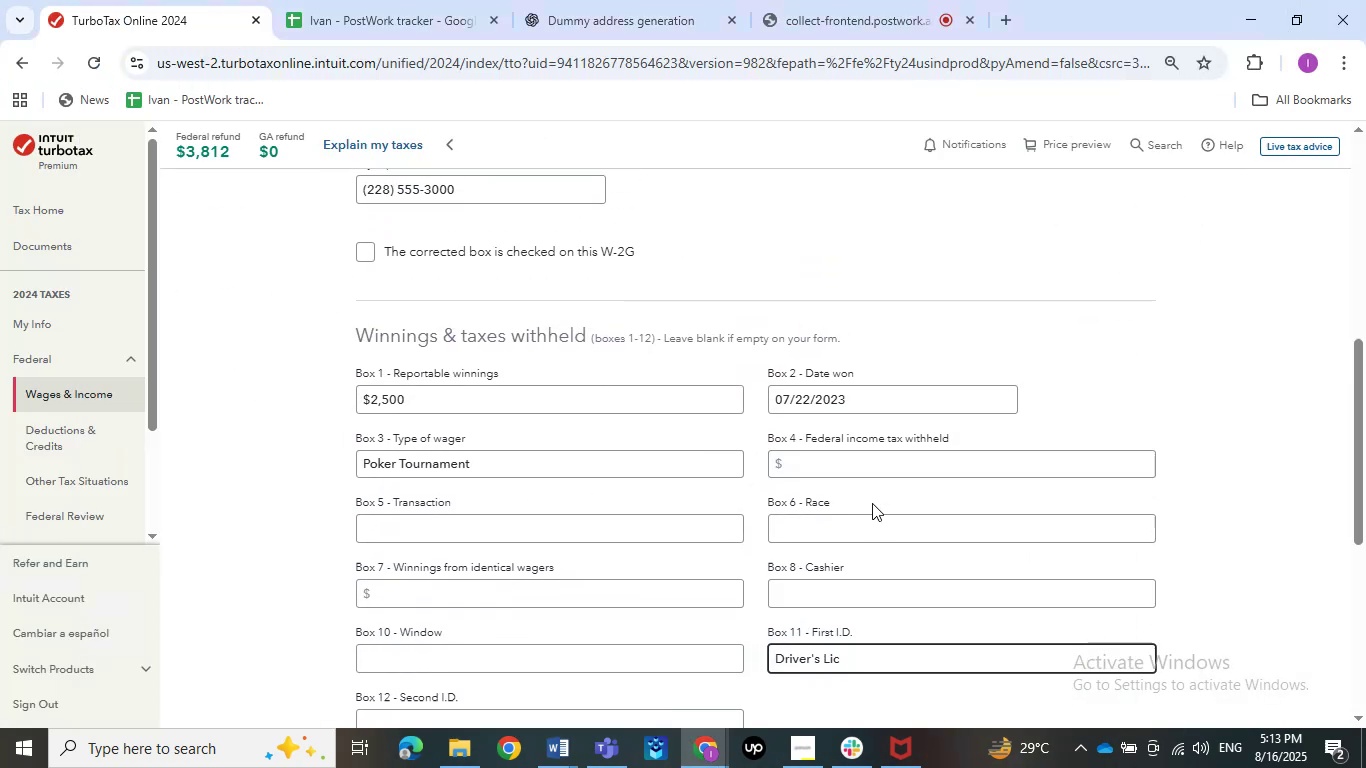 
scroll: coordinate [872, 503], scroll_direction: down, amount: 2.0
 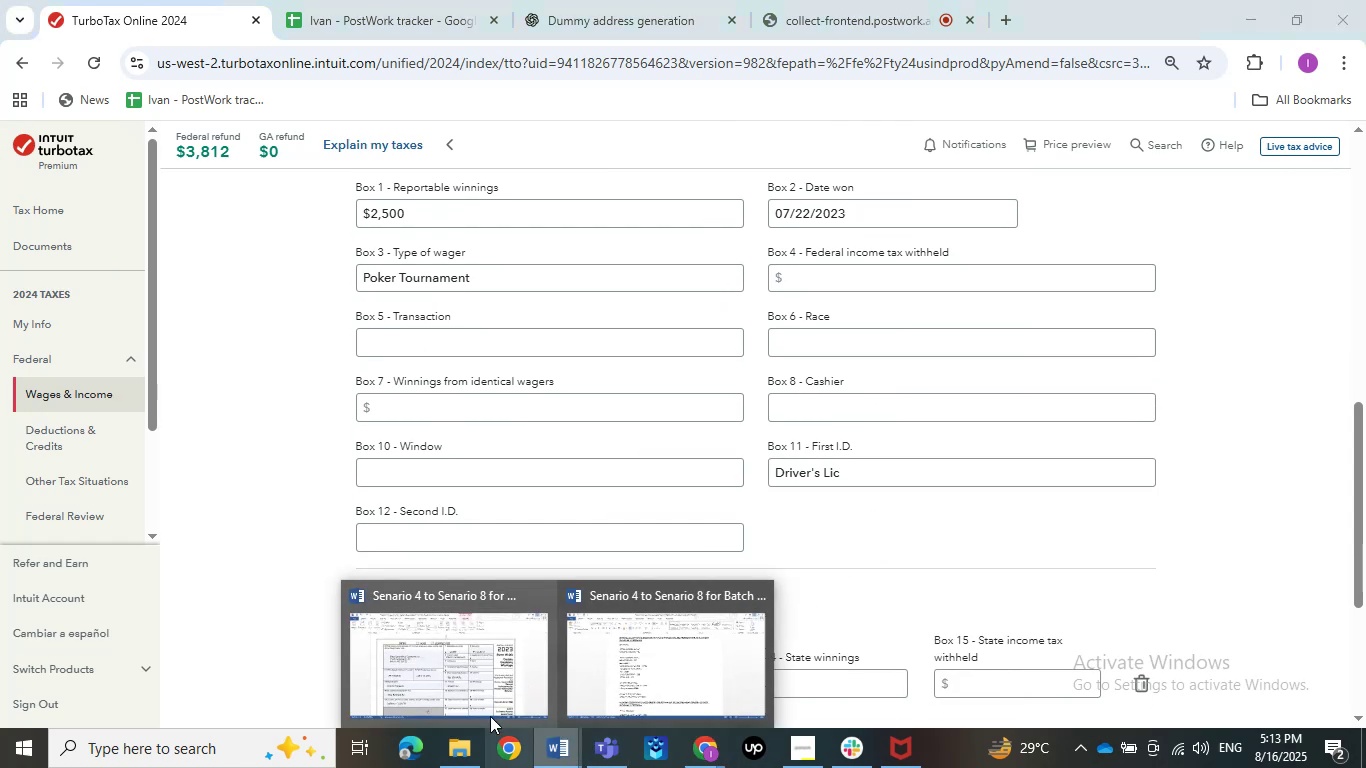 
double_click([486, 707])
 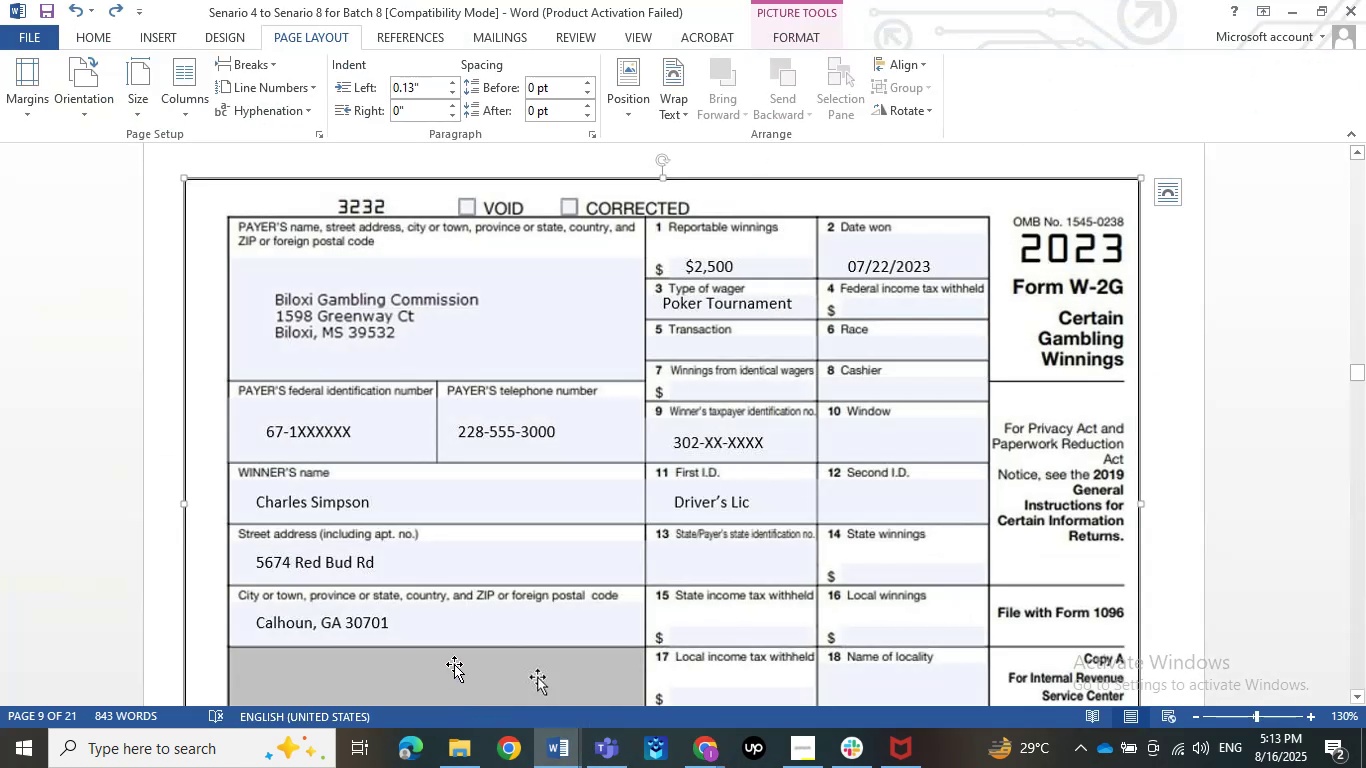 
scroll: coordinate [454, 664], scroll_direction: down, amount: 1.0
 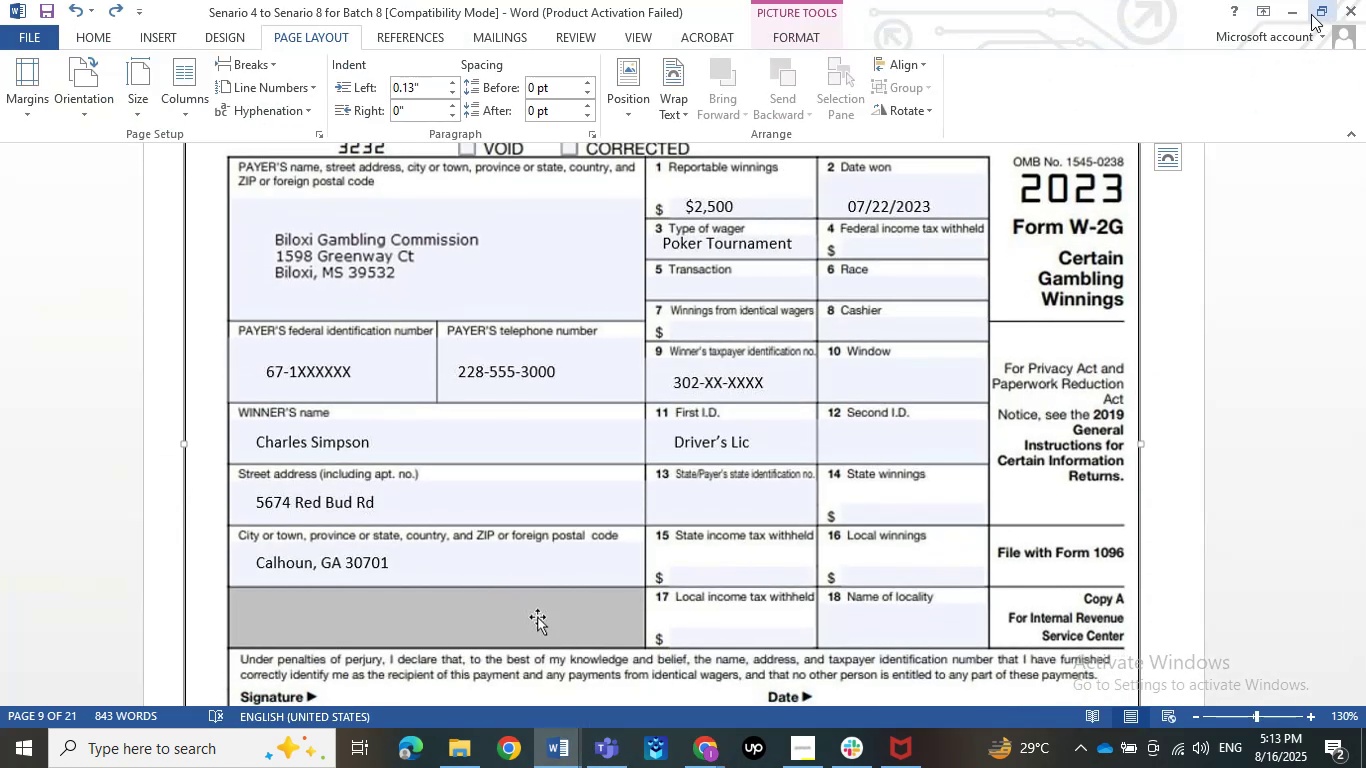 
left_click([1306, 14])
 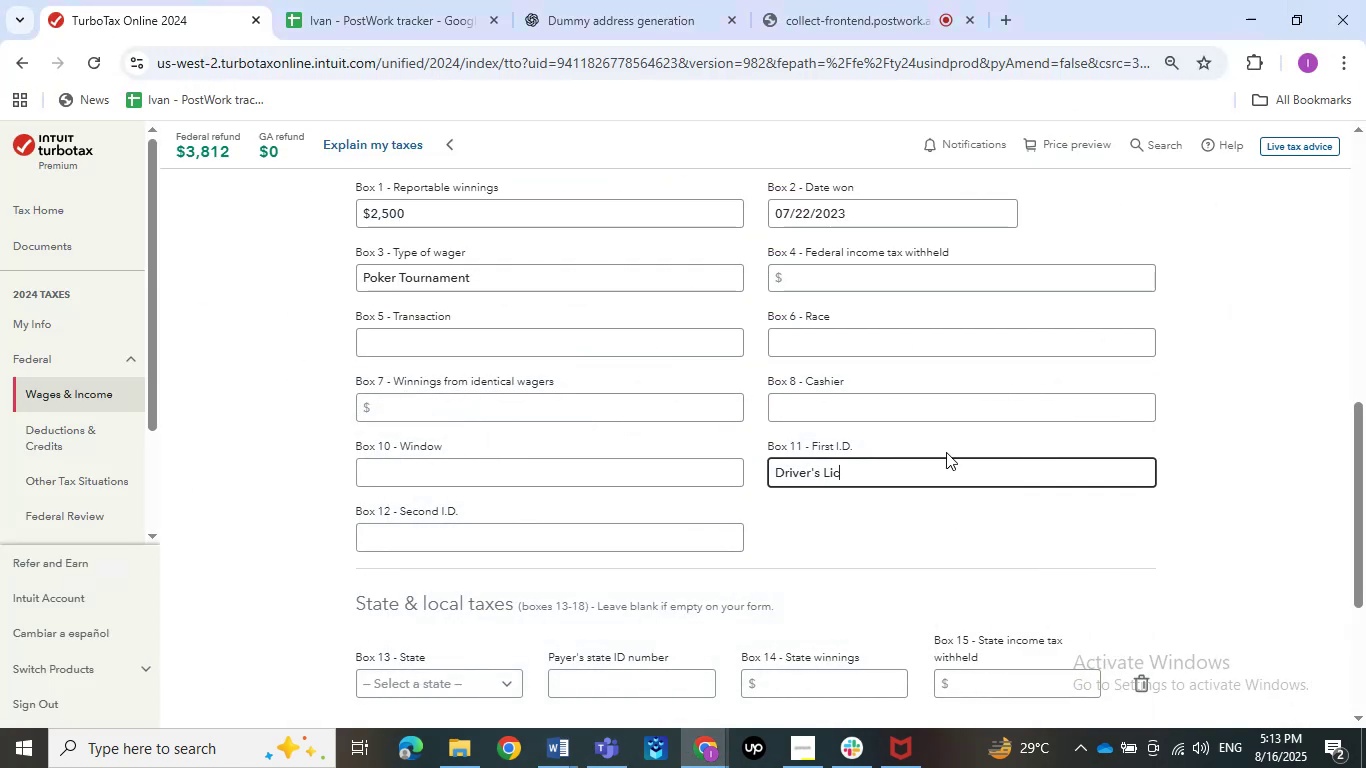 
scroll: coordinate [946, 452], scroll_direction: none, amount: 0.0
 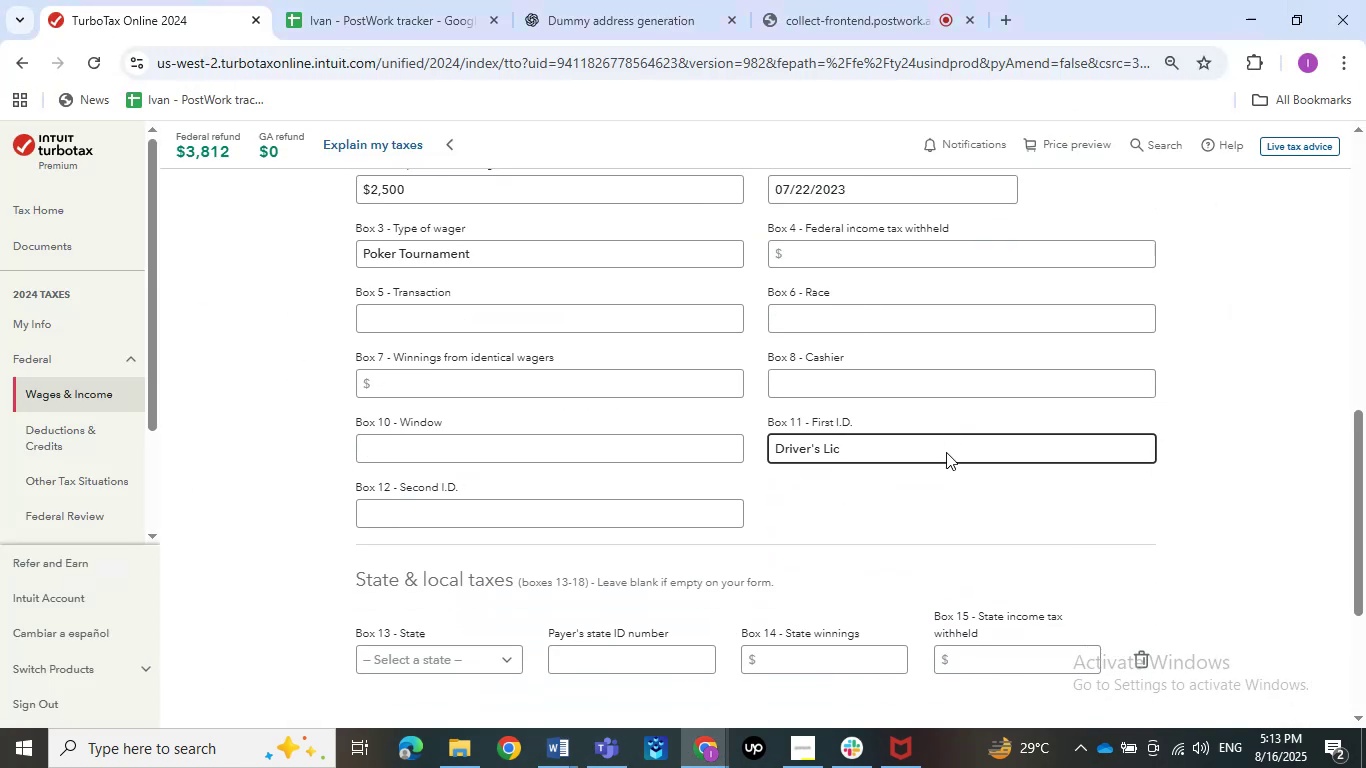 
scroll: coordinate [946, 452], scroll_direction: down, amount: 3.0
 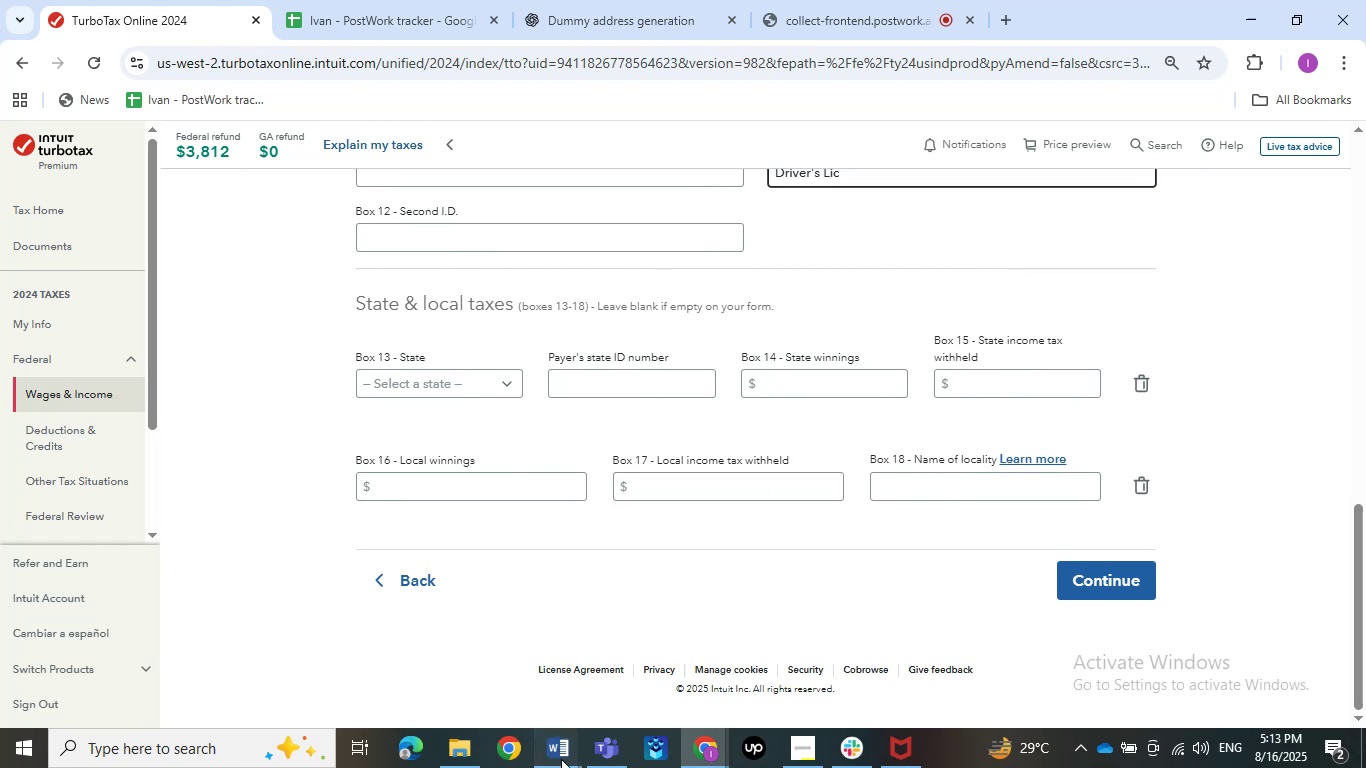 
double_click([401, 656])
 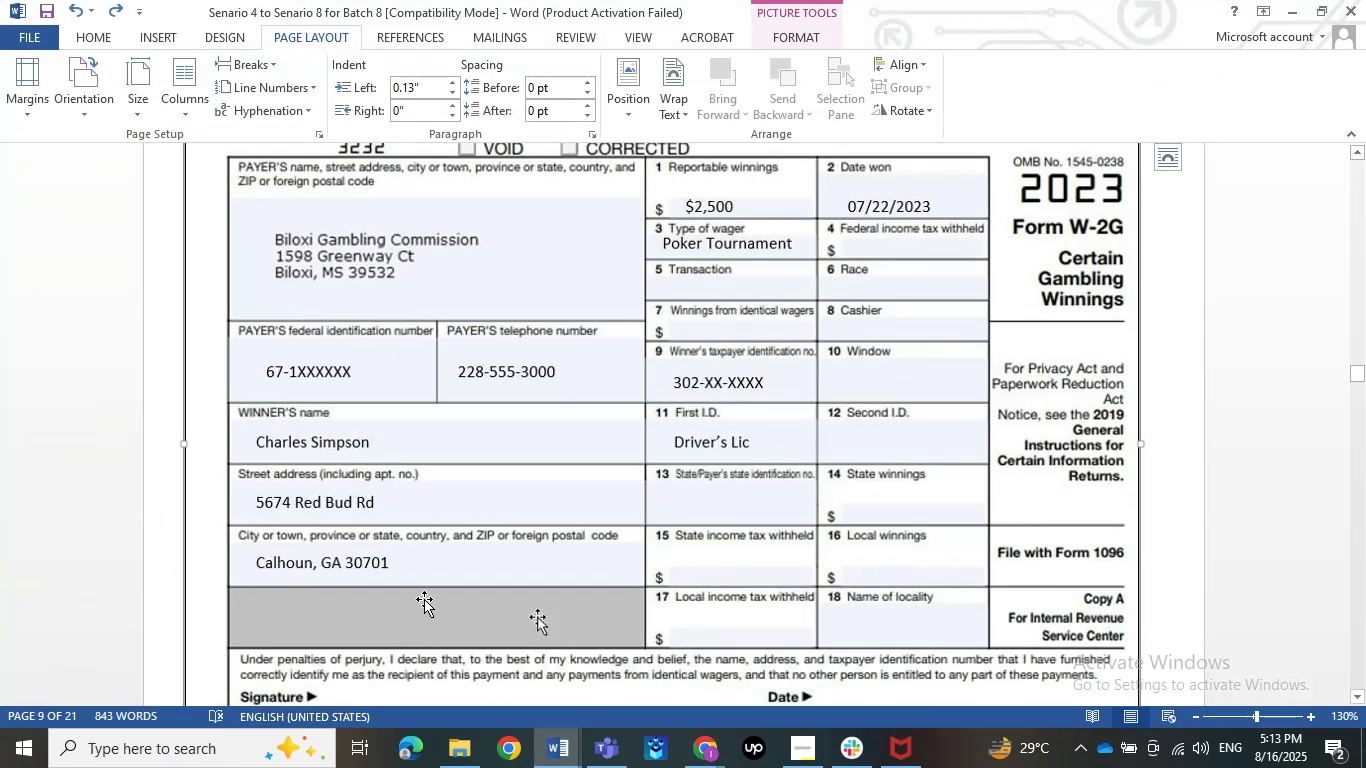 
wait(12.09)
 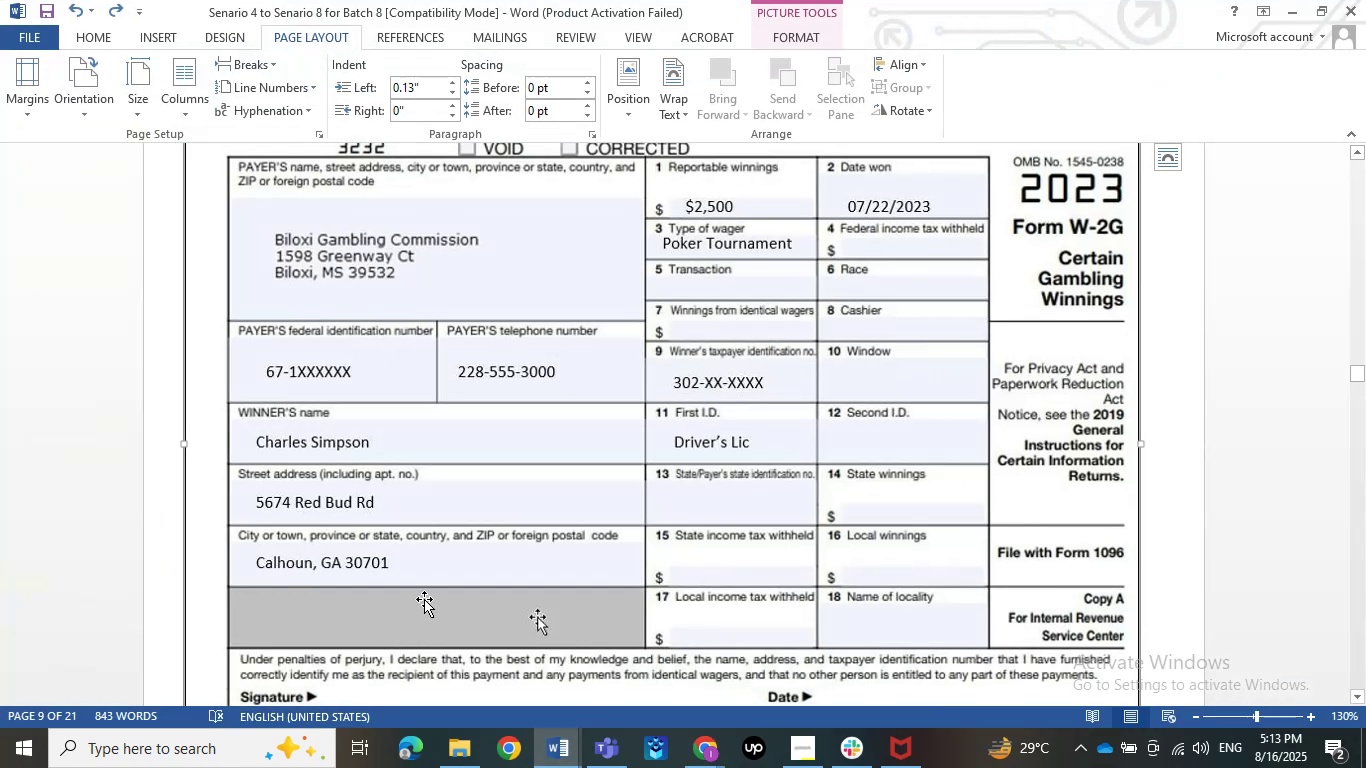 
left_click([1278, 5])
 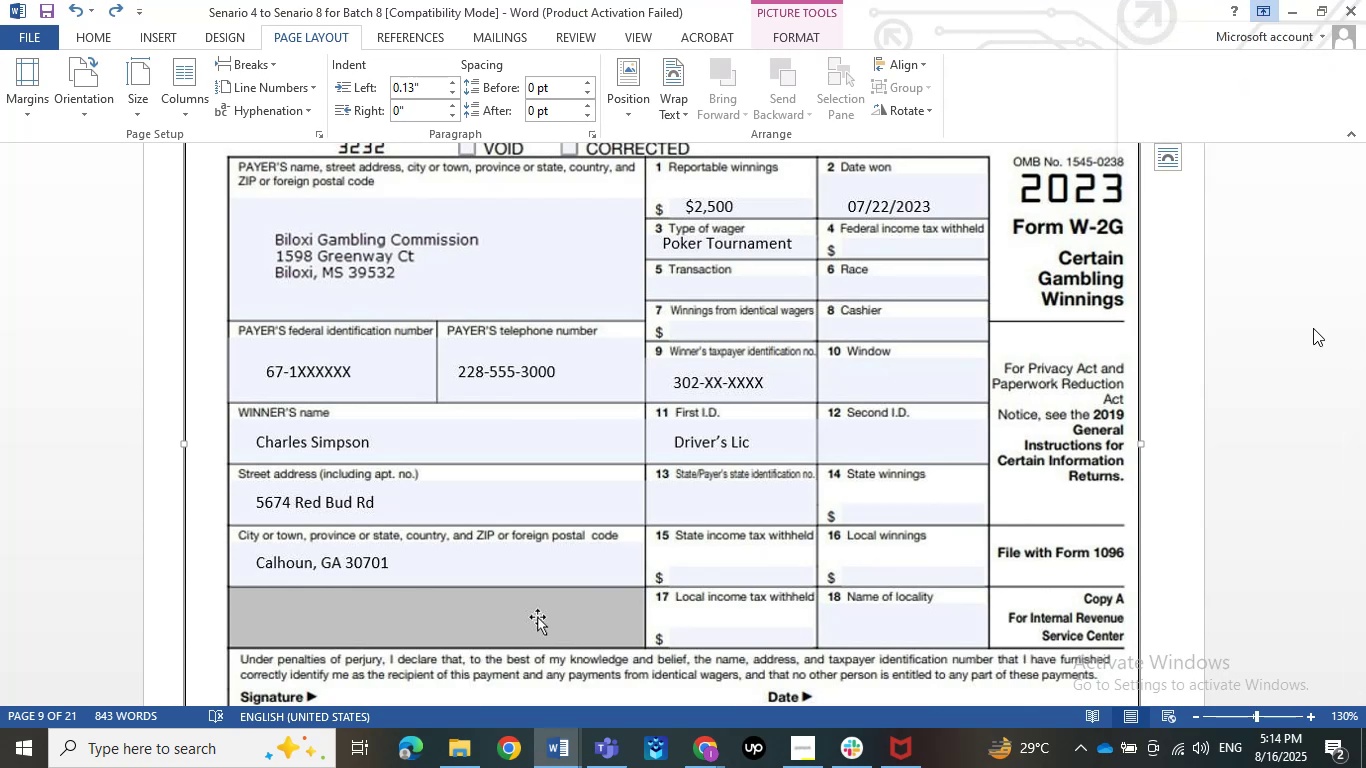 
left_click([1313, 328])
 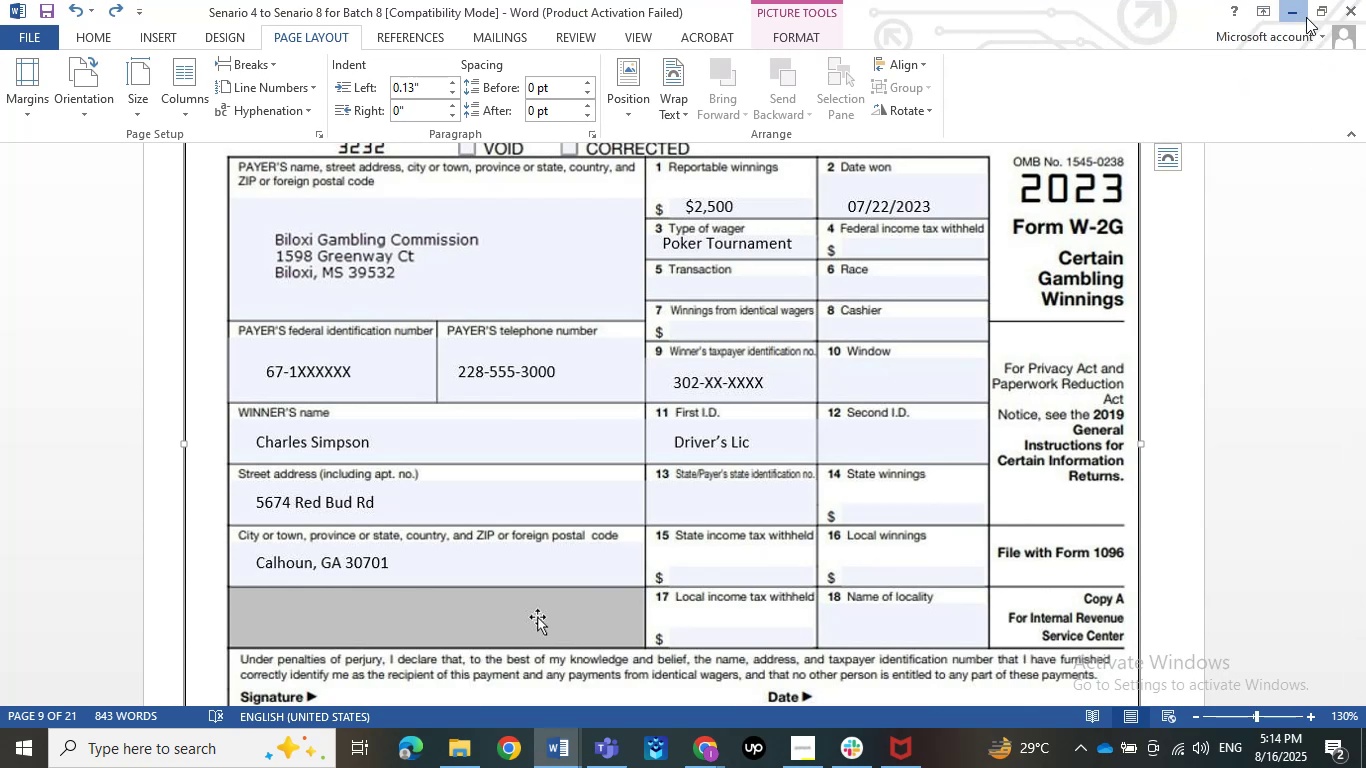 
left_click([1306, 17])
 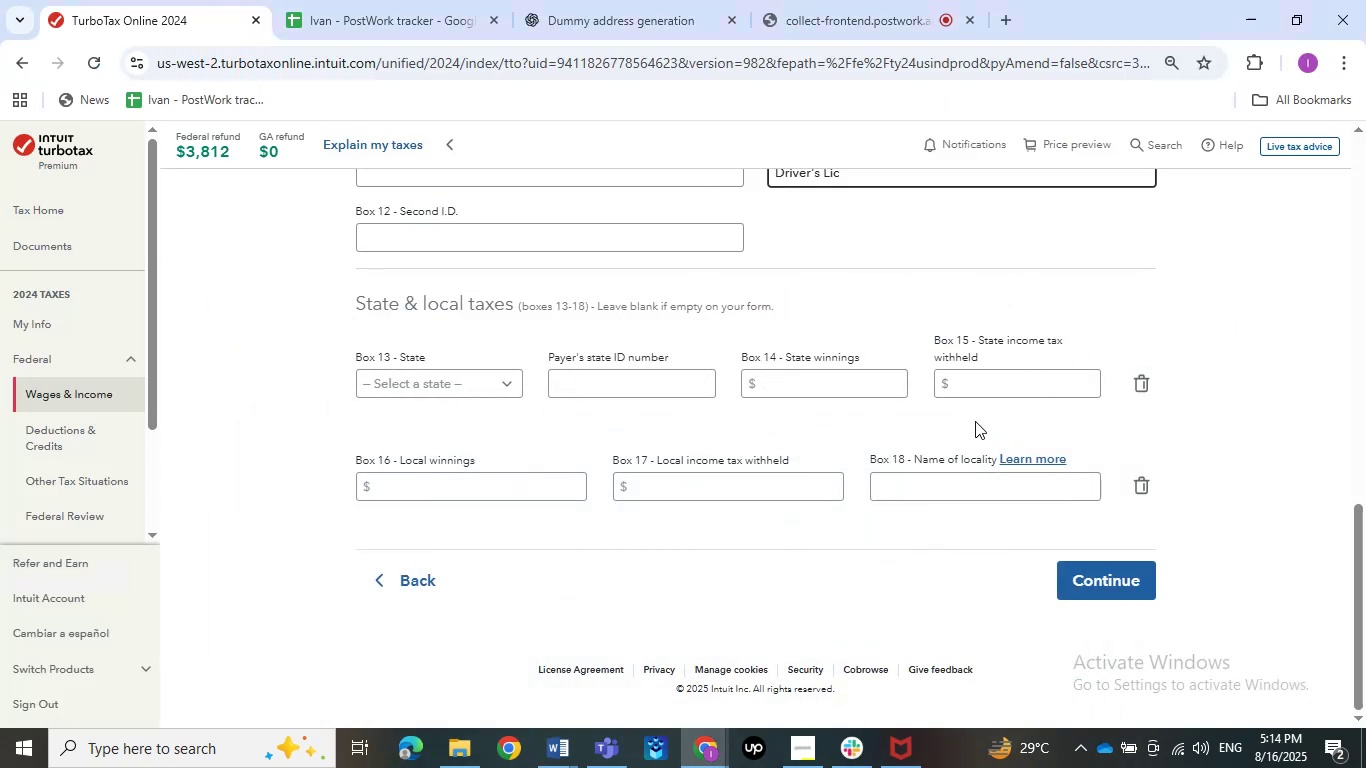 
scroll: coordinate [975, 421], scroll_direction: up, amount: 1.0
 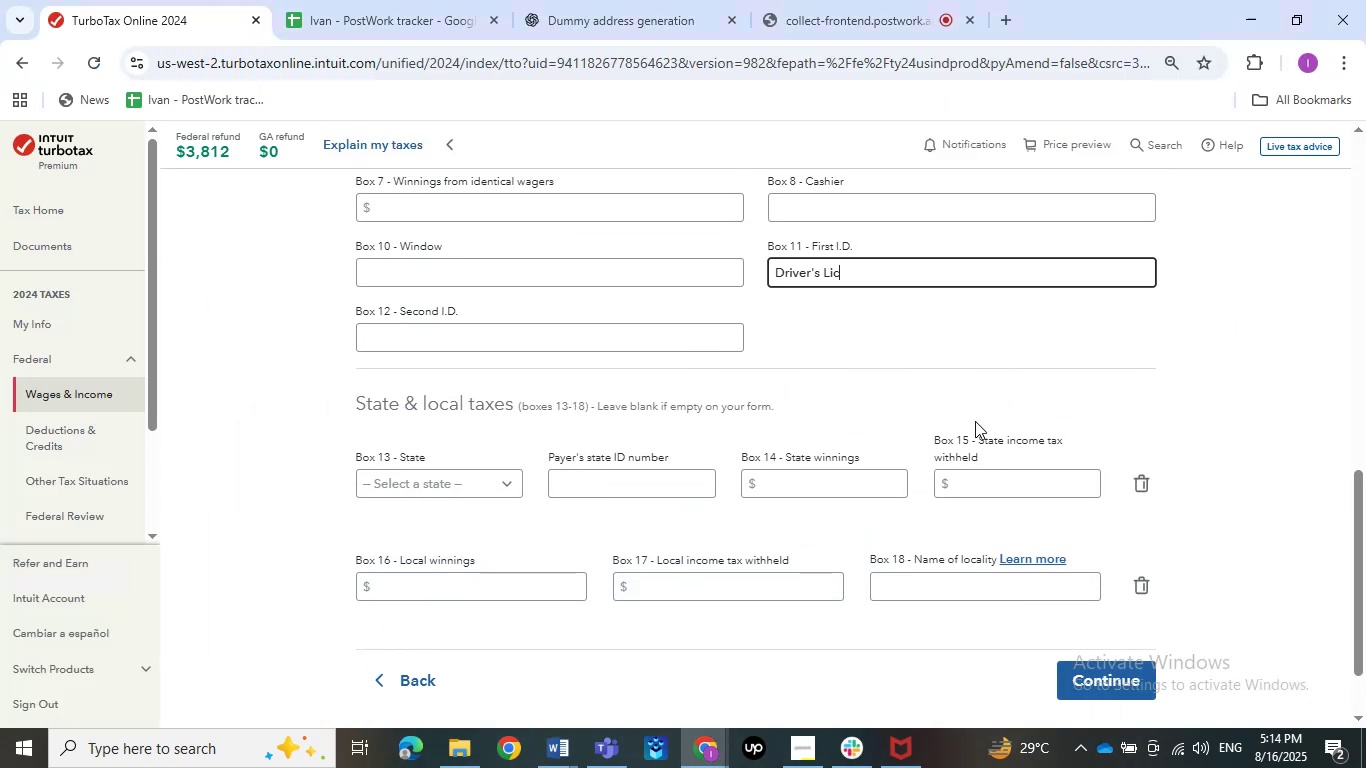 
scroll: coordinate [975, 421], scroll_direction: down, amount: 1.0
 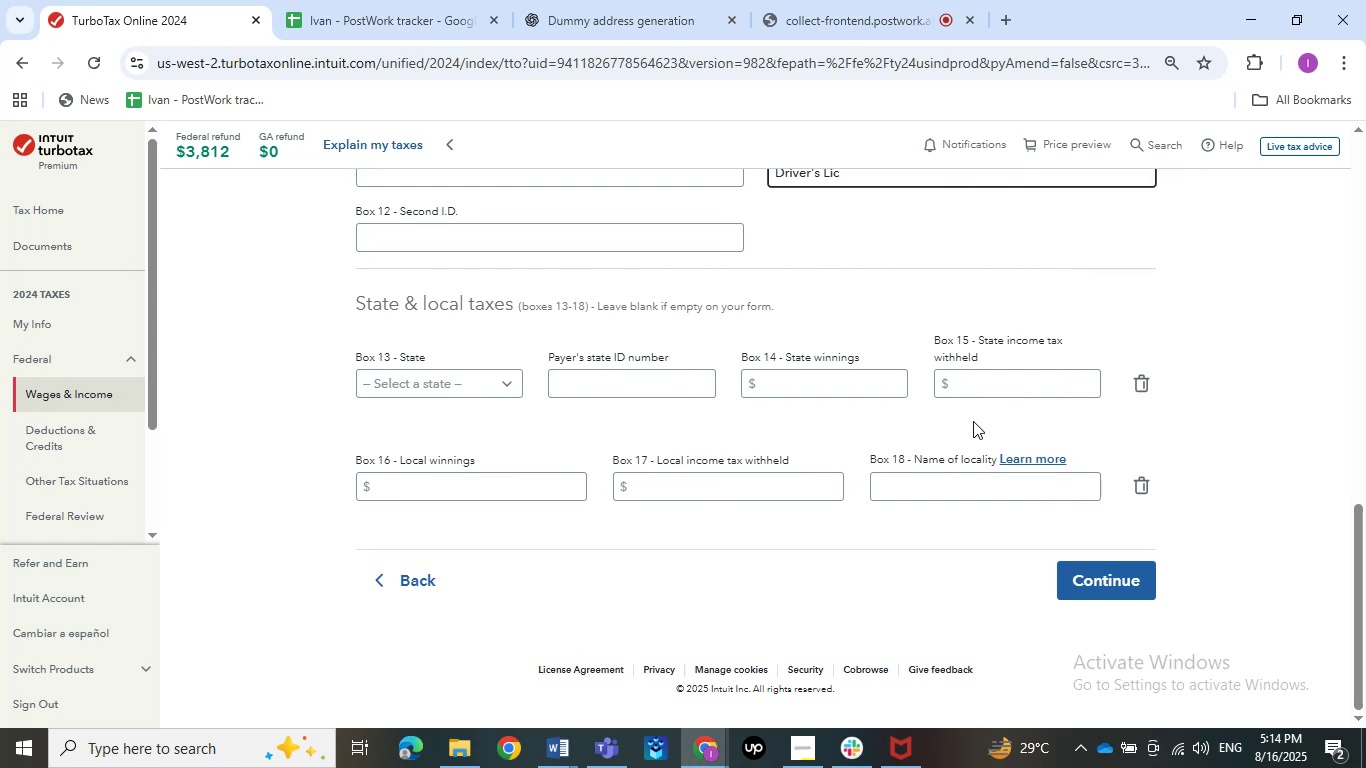 
scroll: coordinate [866, 336], scroll_direction: up, amount: 6.0
 